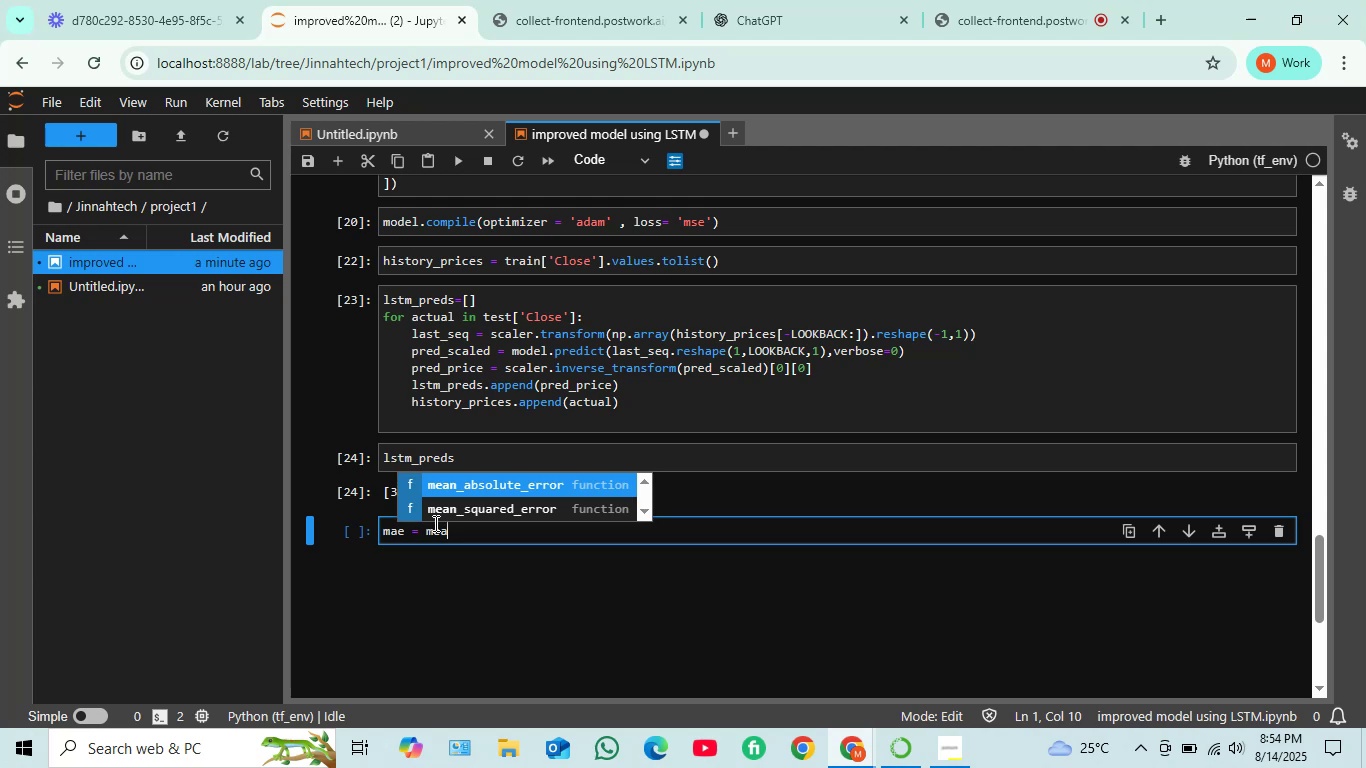 
key(Enter)
 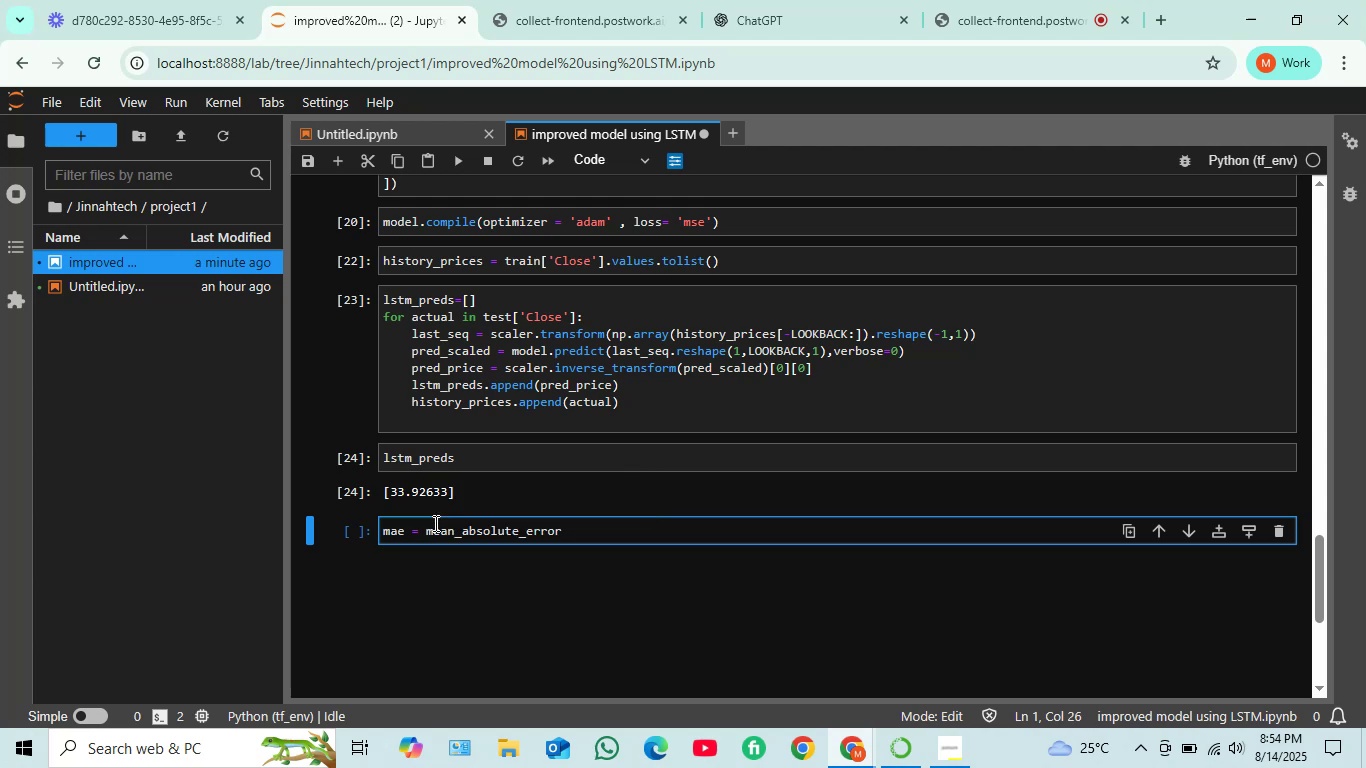 
type((test)
 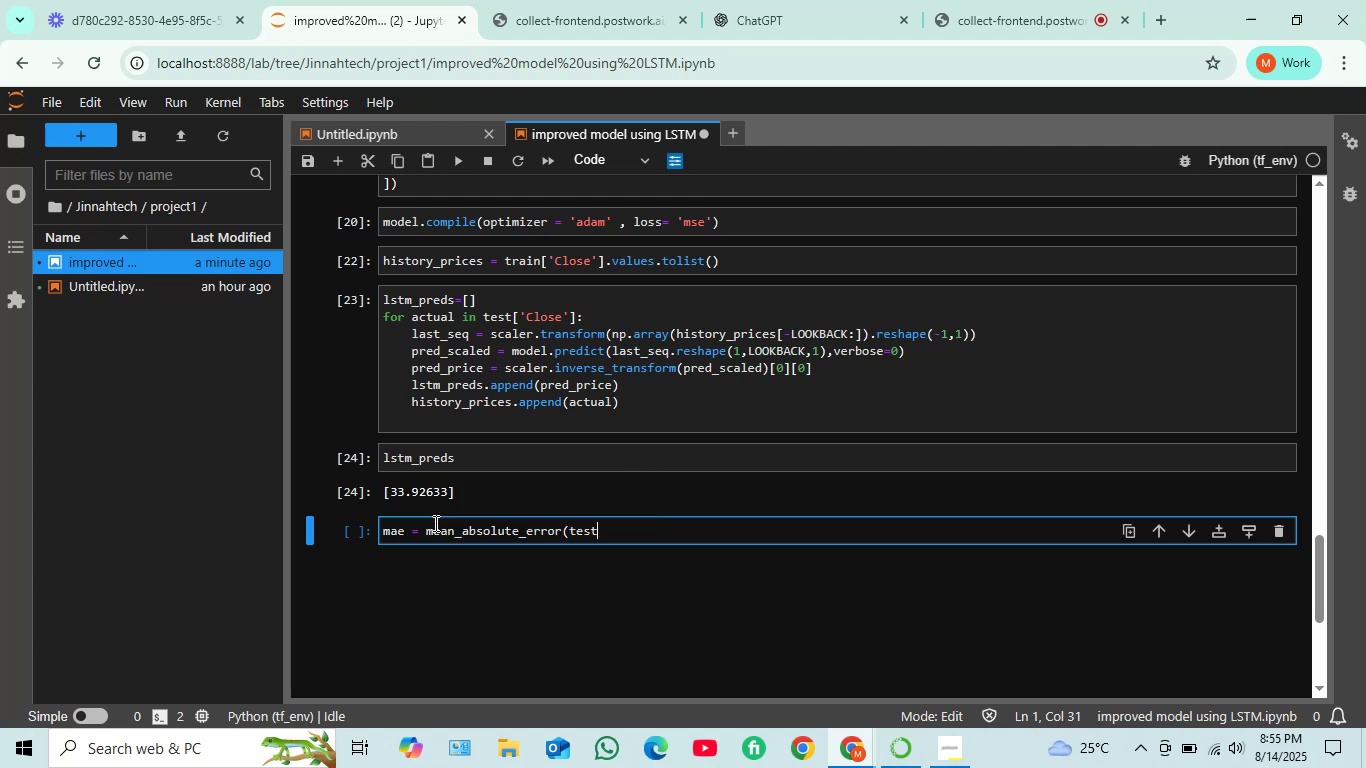 
type(["Close;)
key(Backspace)
type('])
 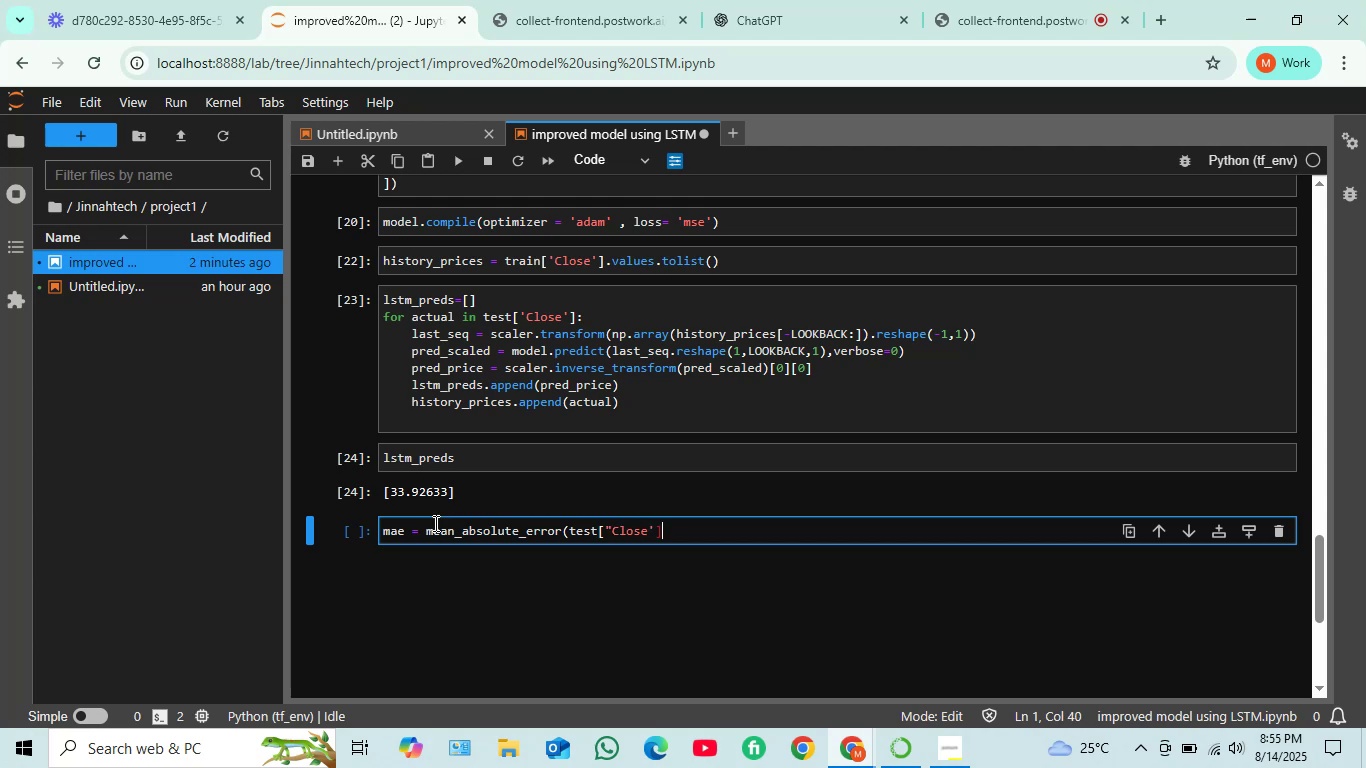 
key(Comma)
 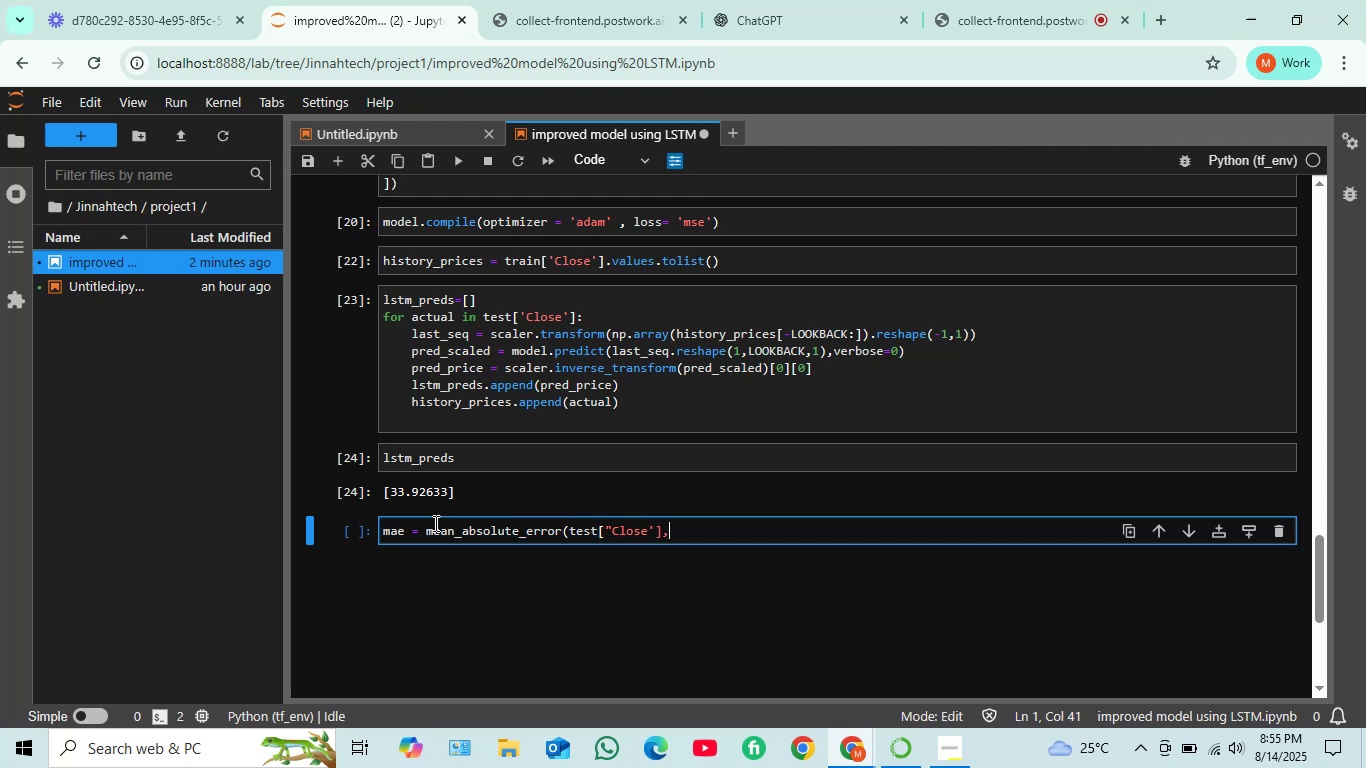 
key(Space)
 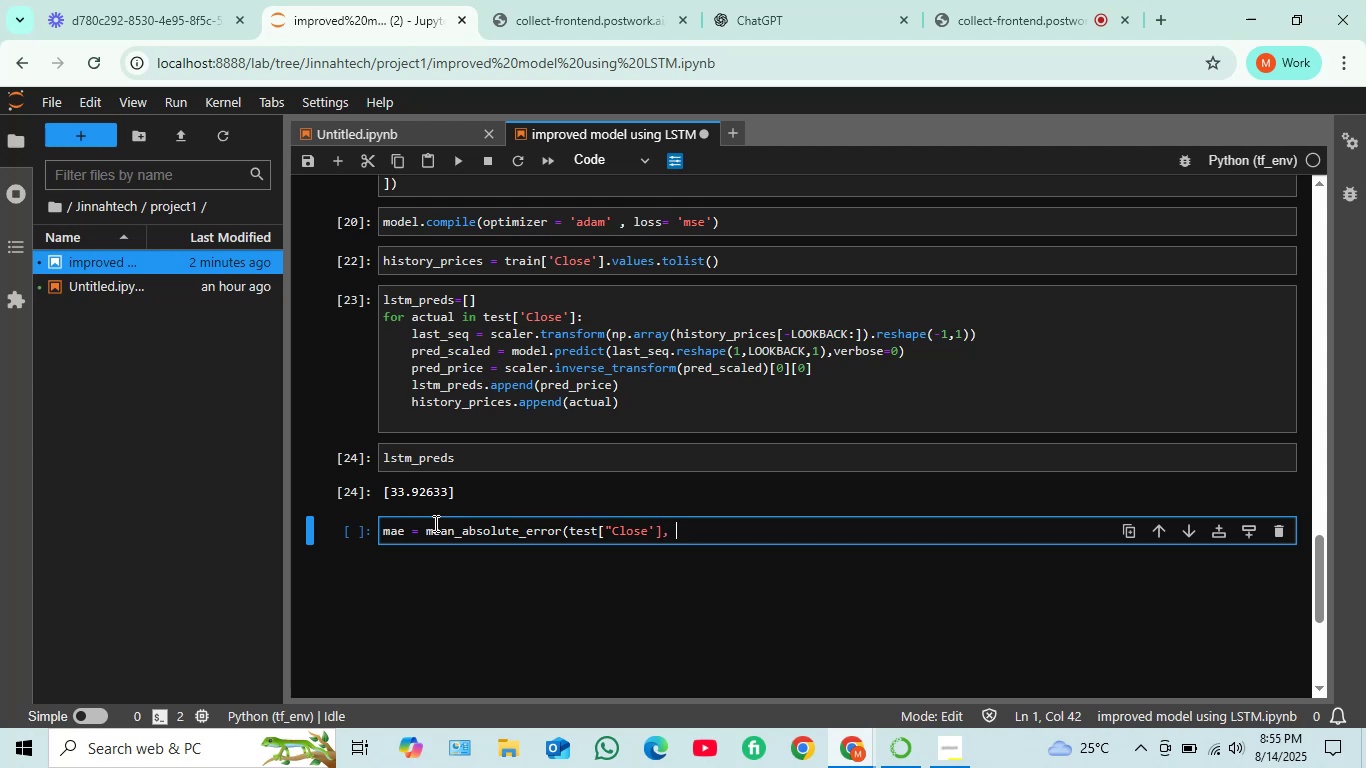 
wait(5.9)
 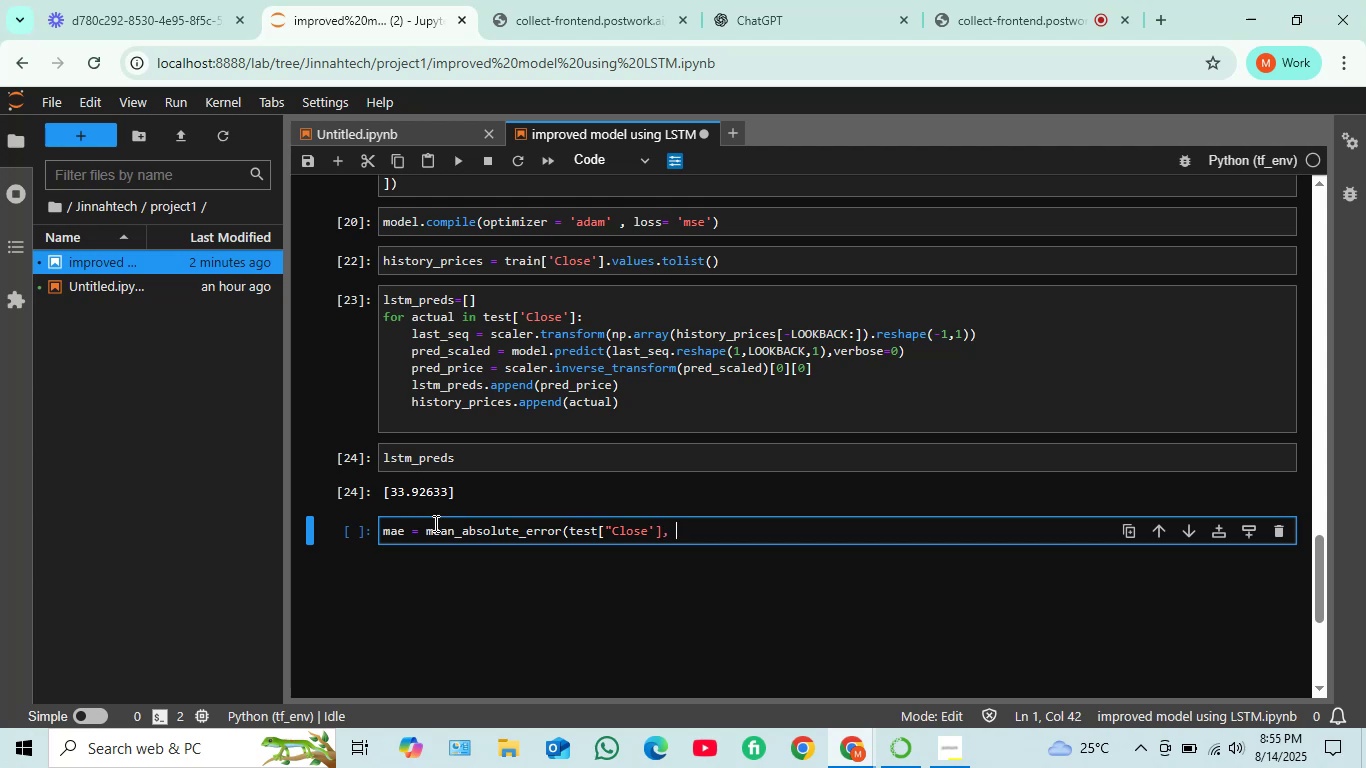 
type(lstm)
key(Tab)
key(Tab)
type(_)
key(Tab)
type(preds0)
key(Backspace)
type())
 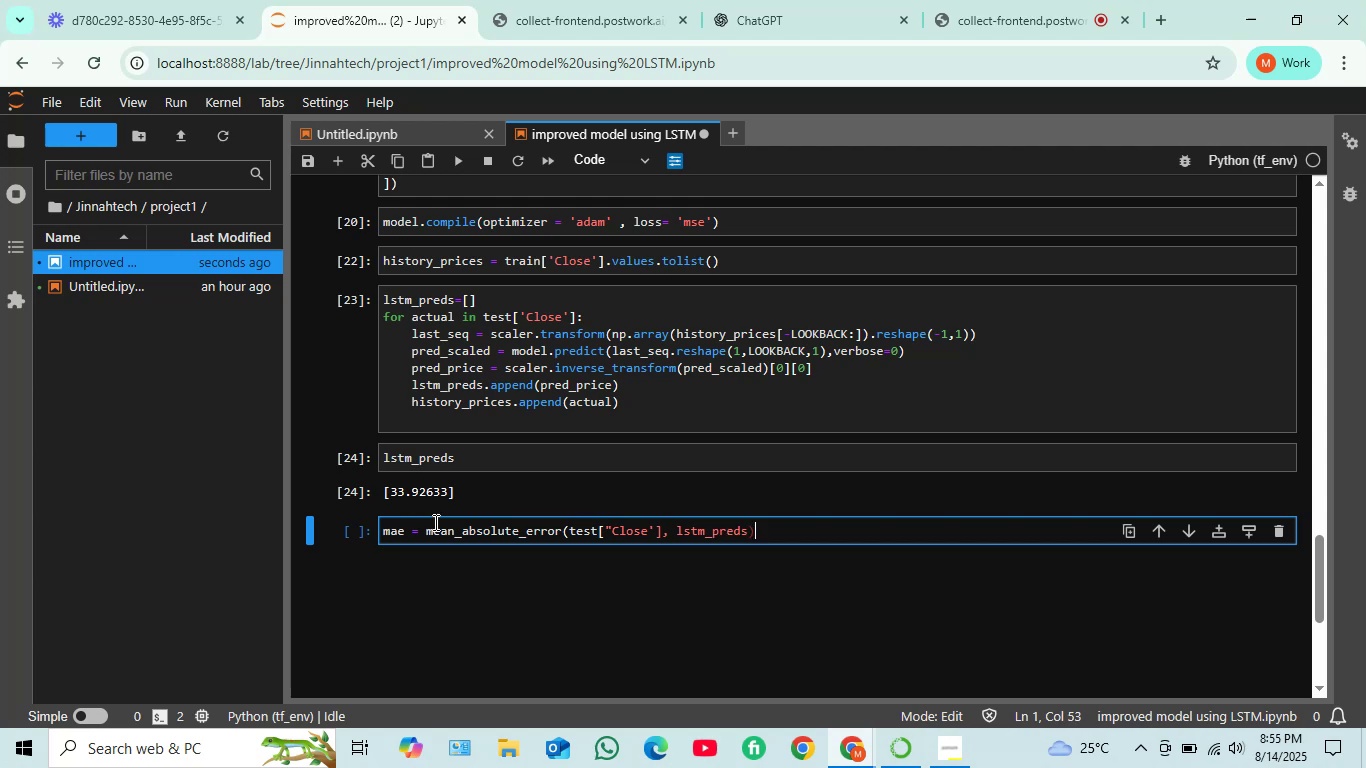 
left_click([604, 533])
 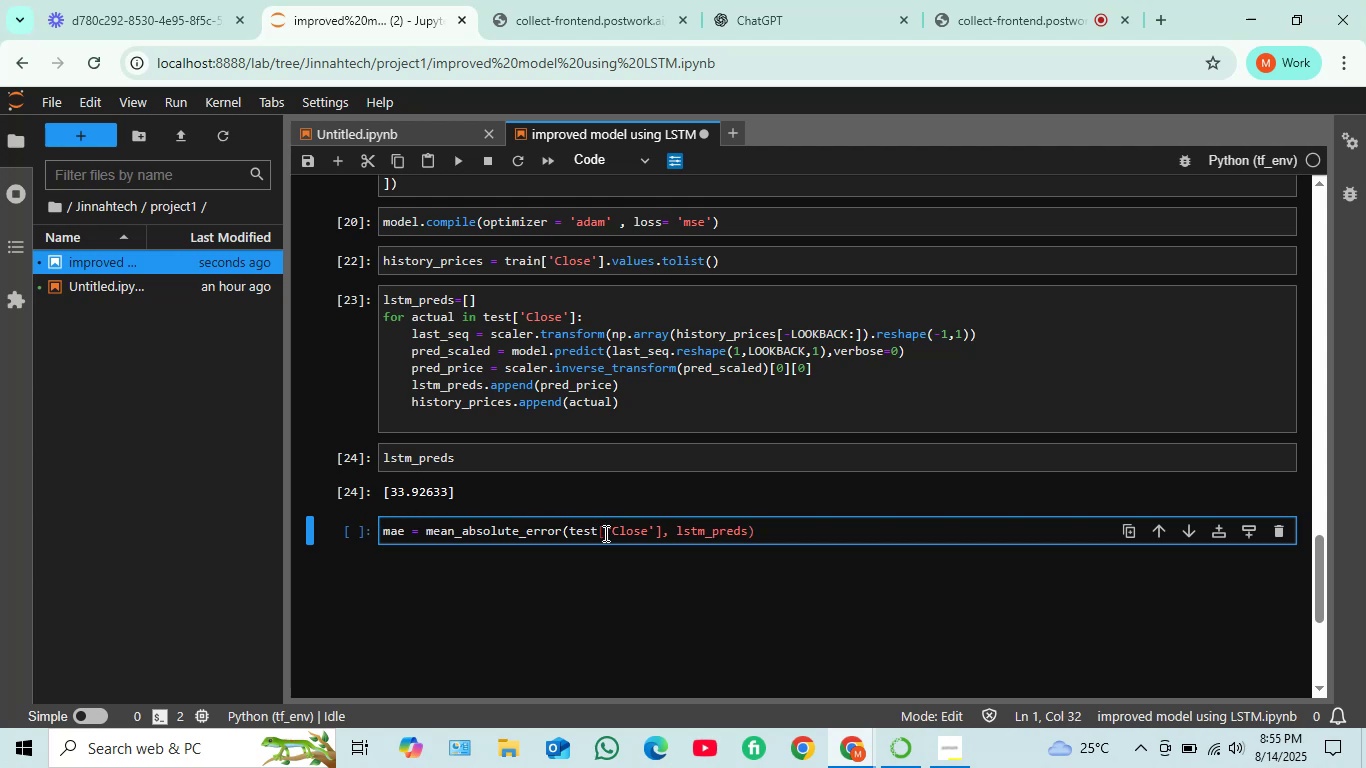 
key(Delete)
 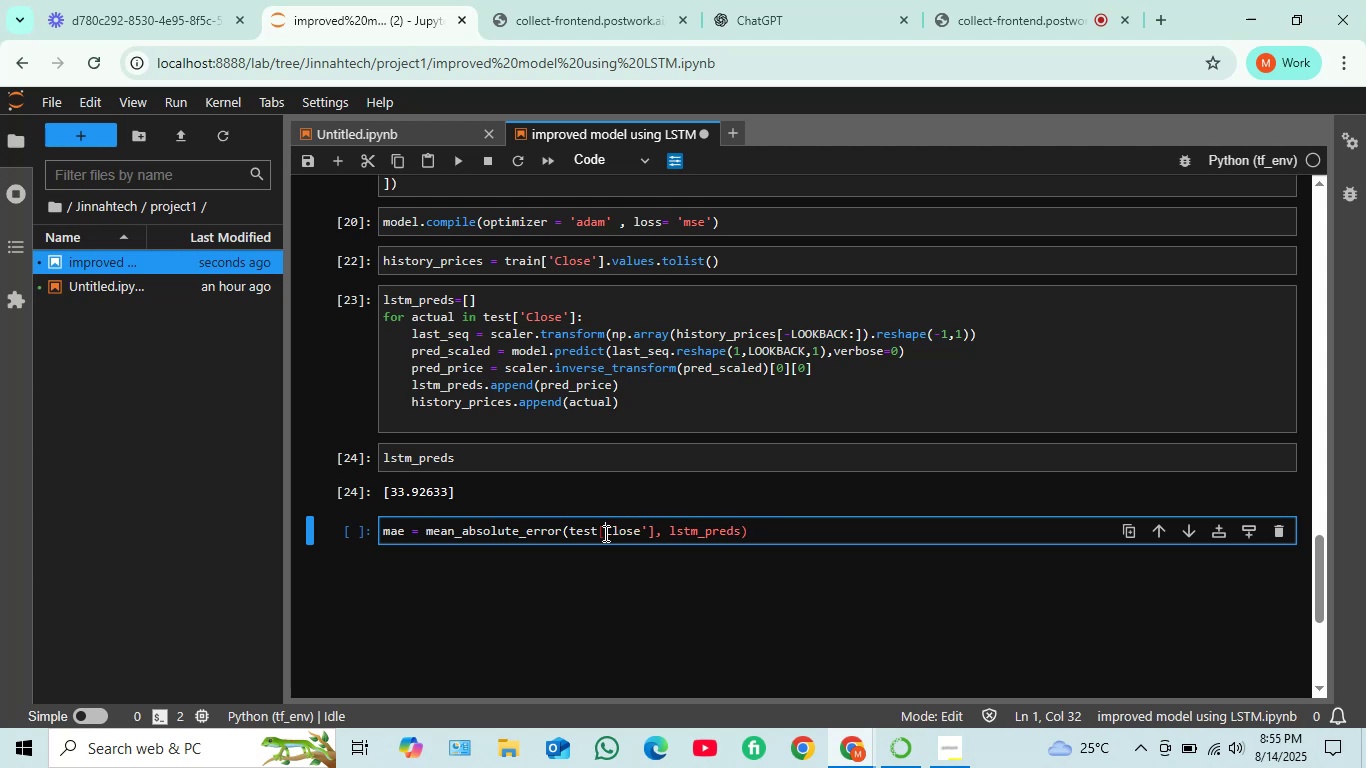 
key(Quote)
 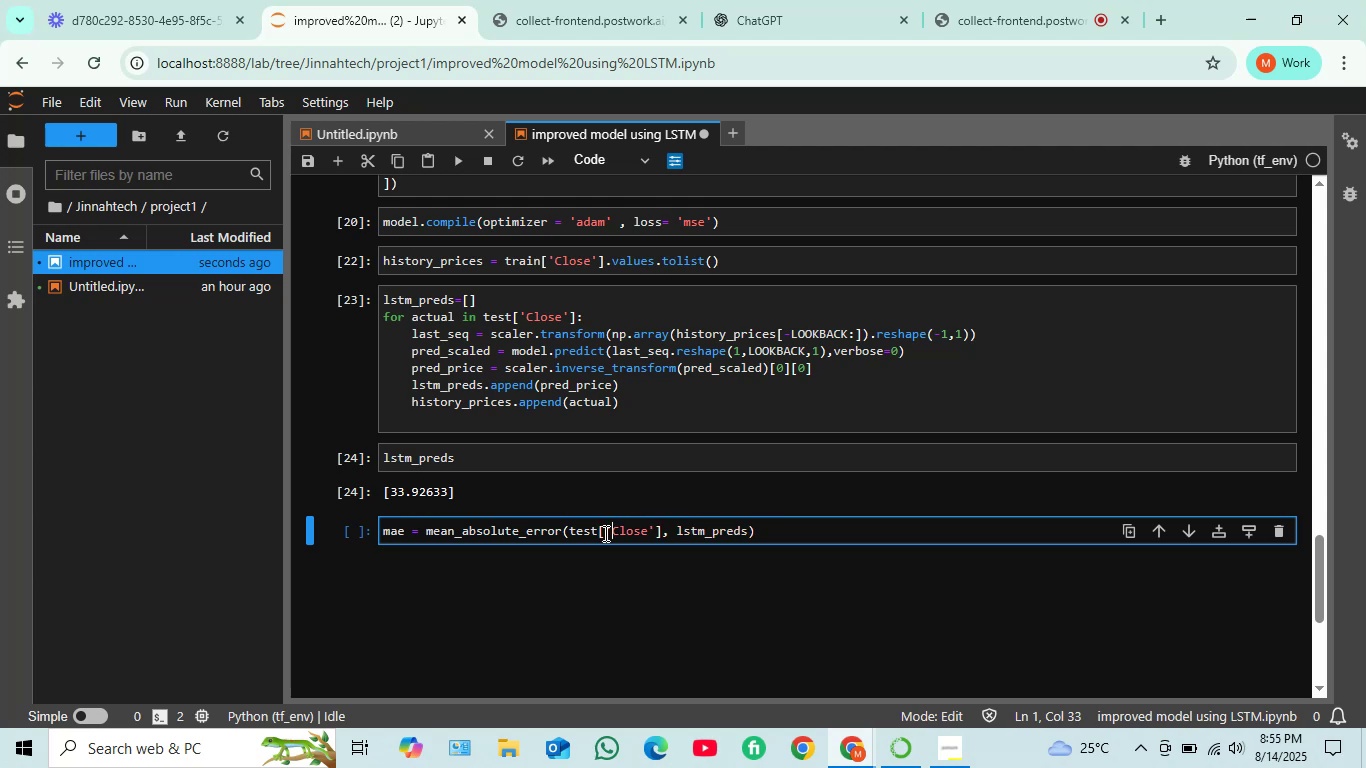 
hold_key(key=ArrowRight, duration=0.68)
 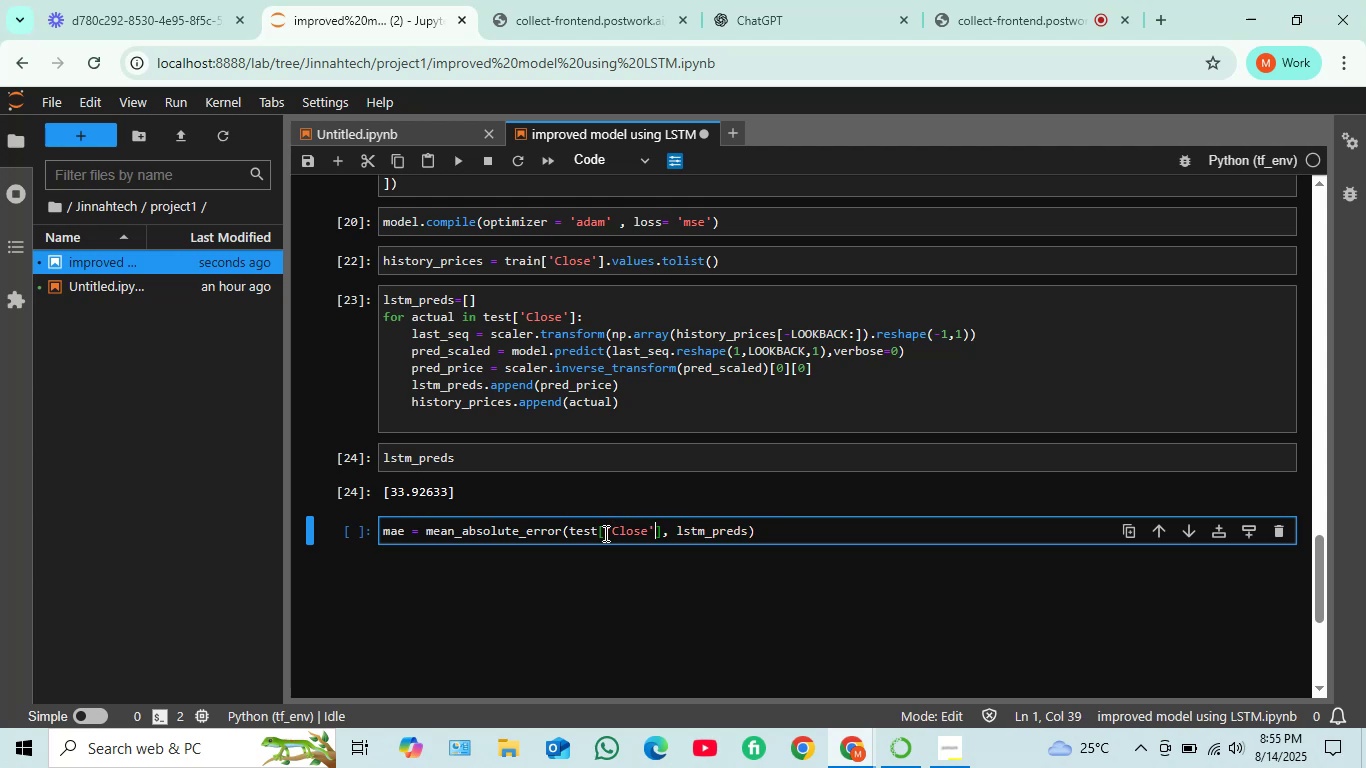 
key(ArrowRight)
 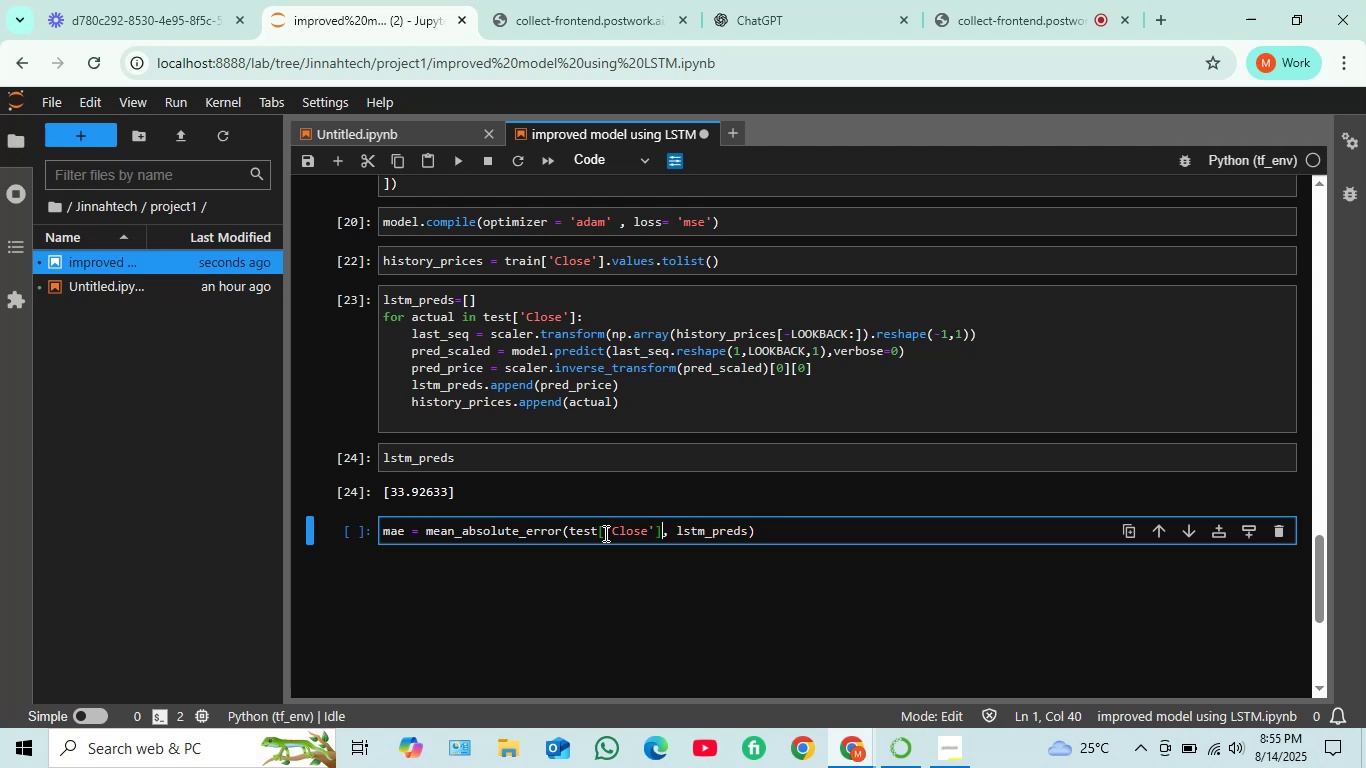 
key(Space)
 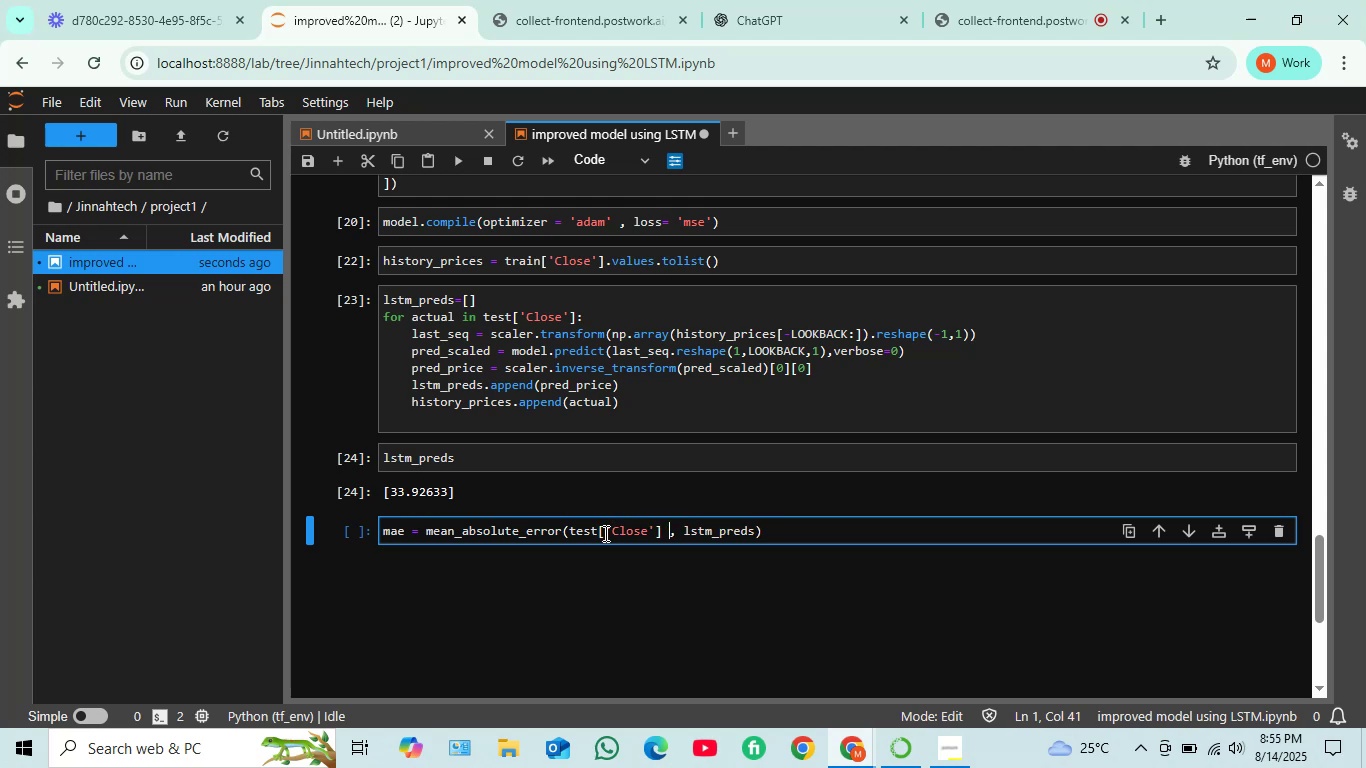 
key(ArrowRight)
 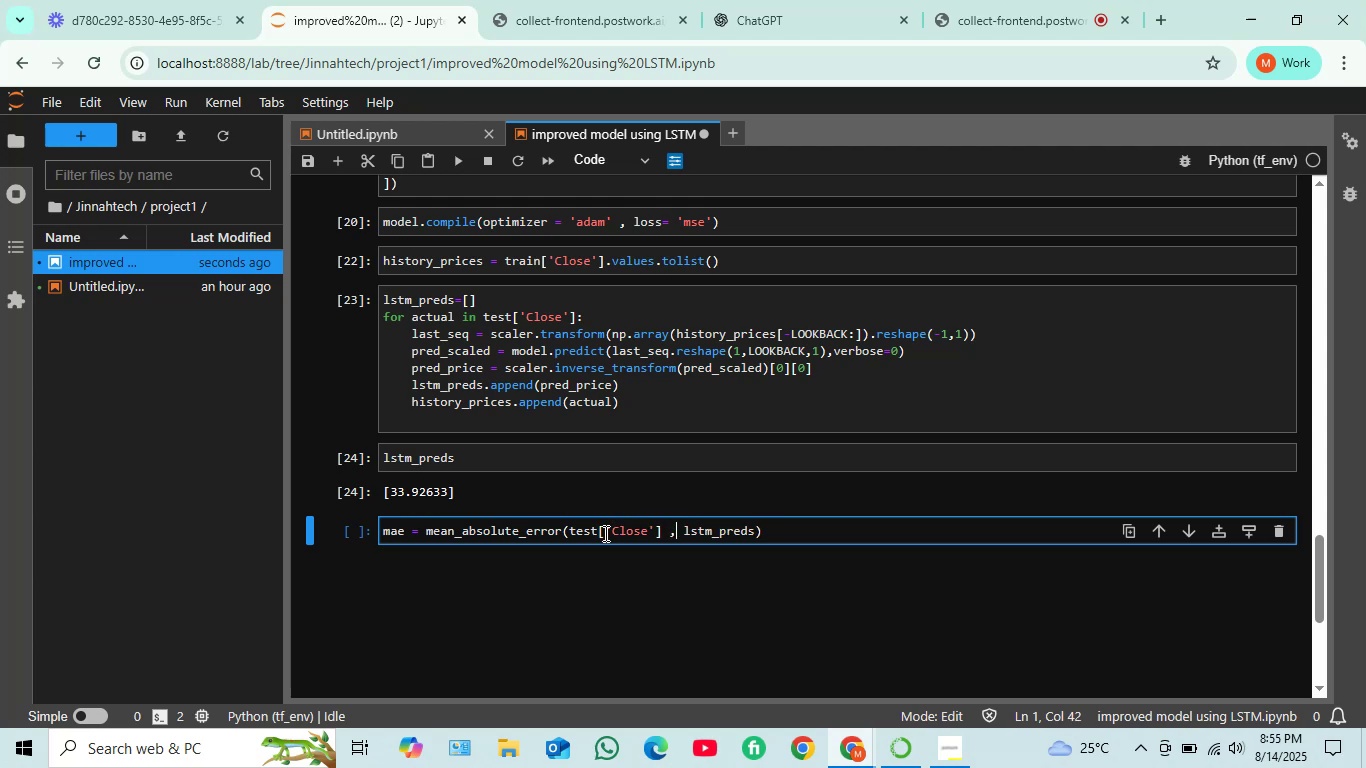 
key(ArrowRight)
 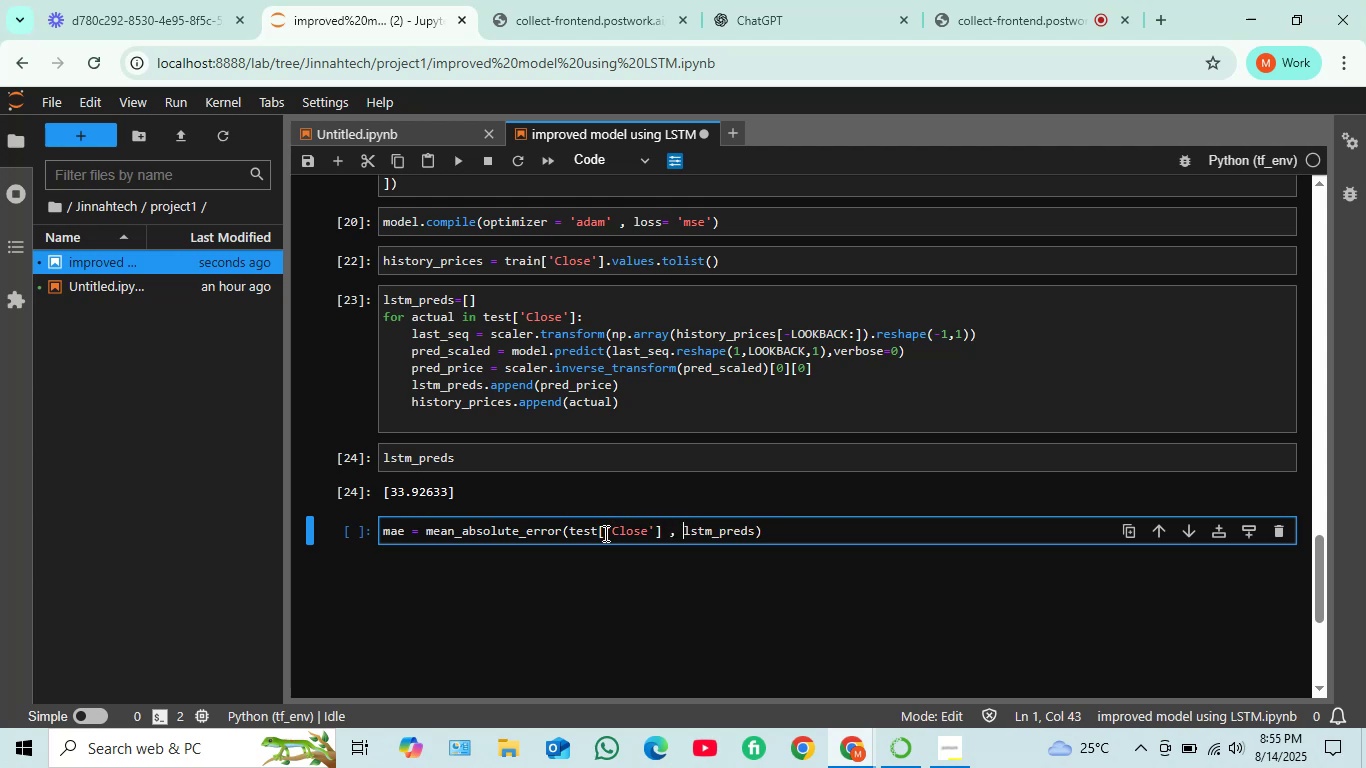 
key(ArrowRight)
 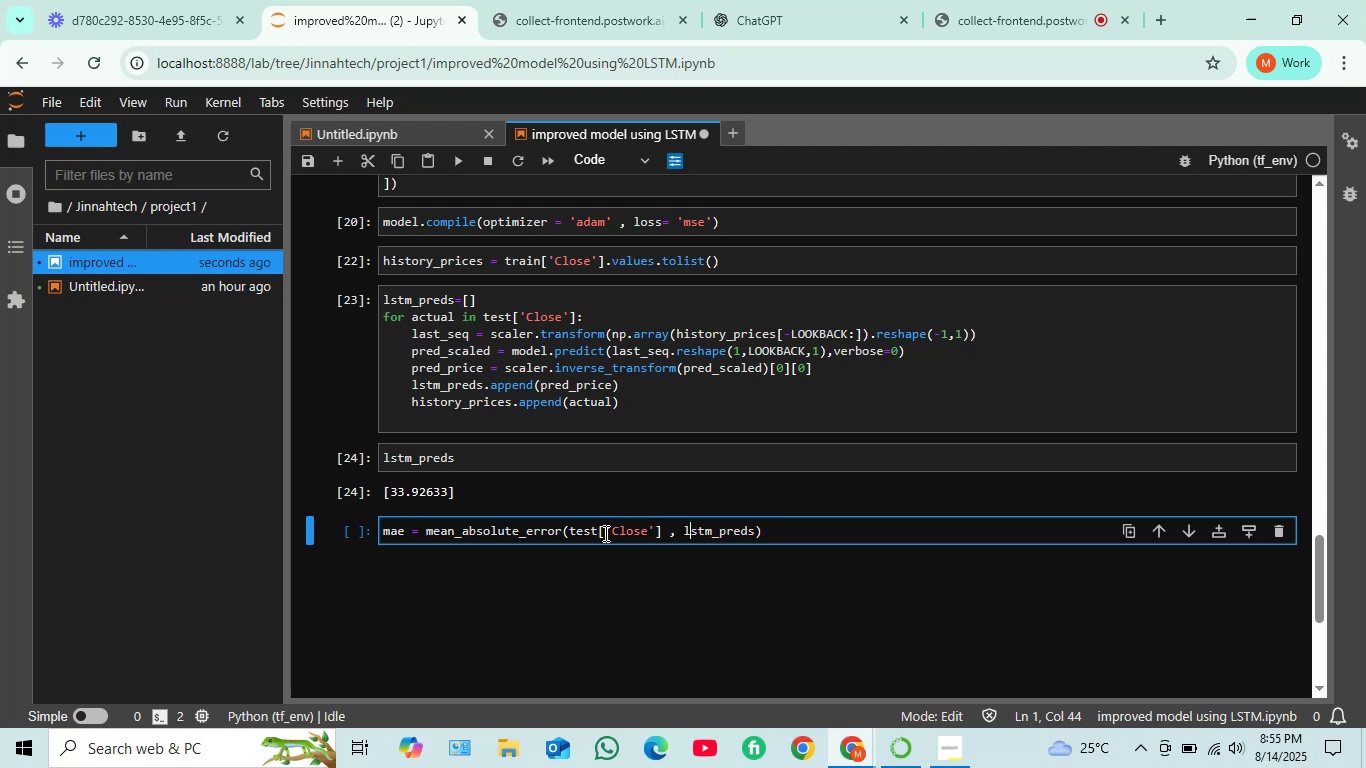 
key(ArrowRight)
 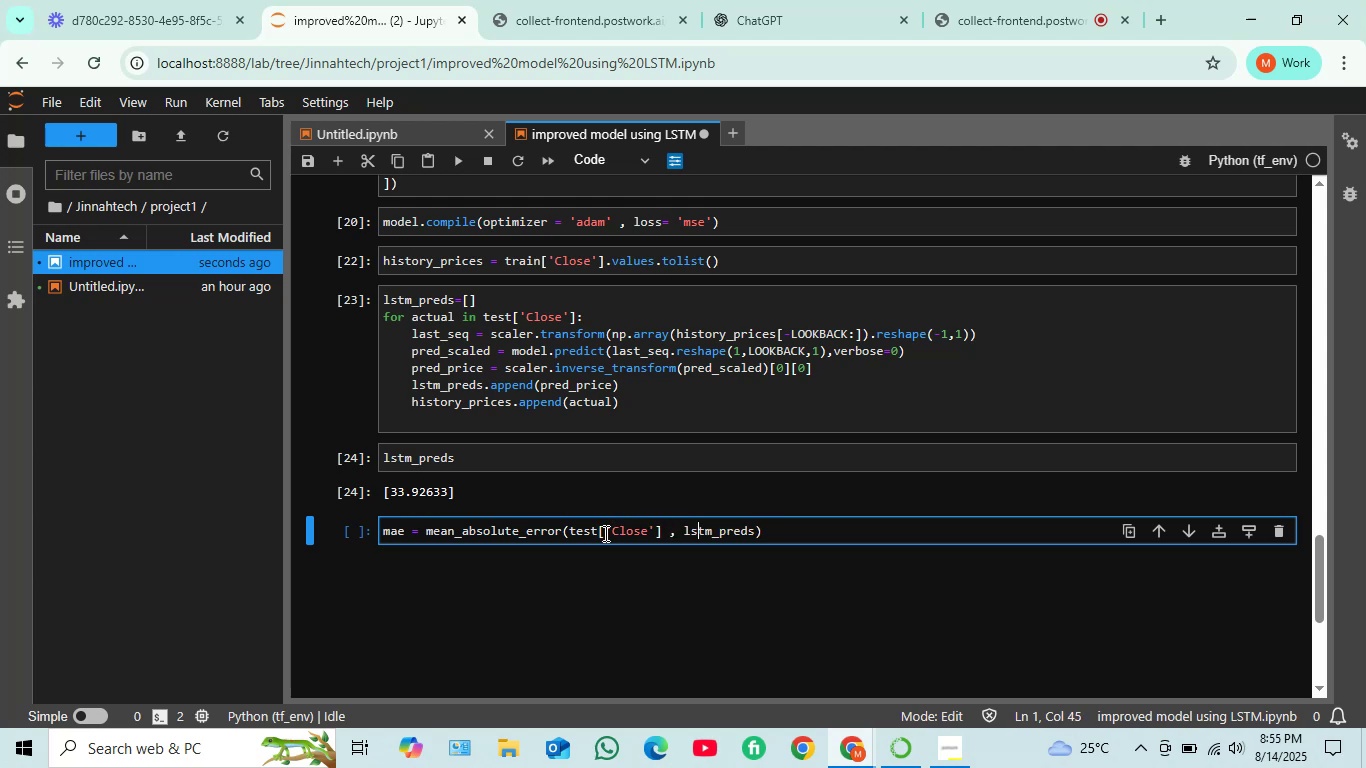 
key(ArrowRight)
 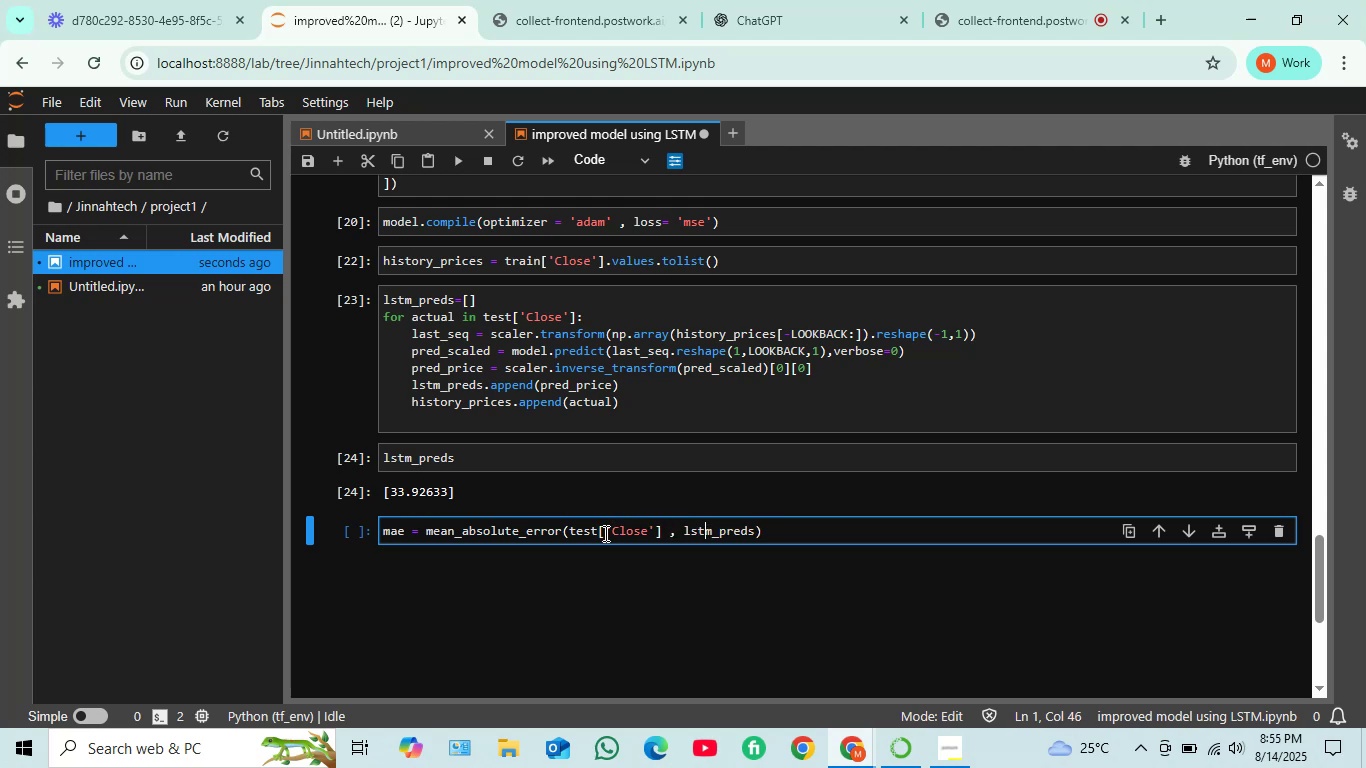 
key(ArrowRight)
 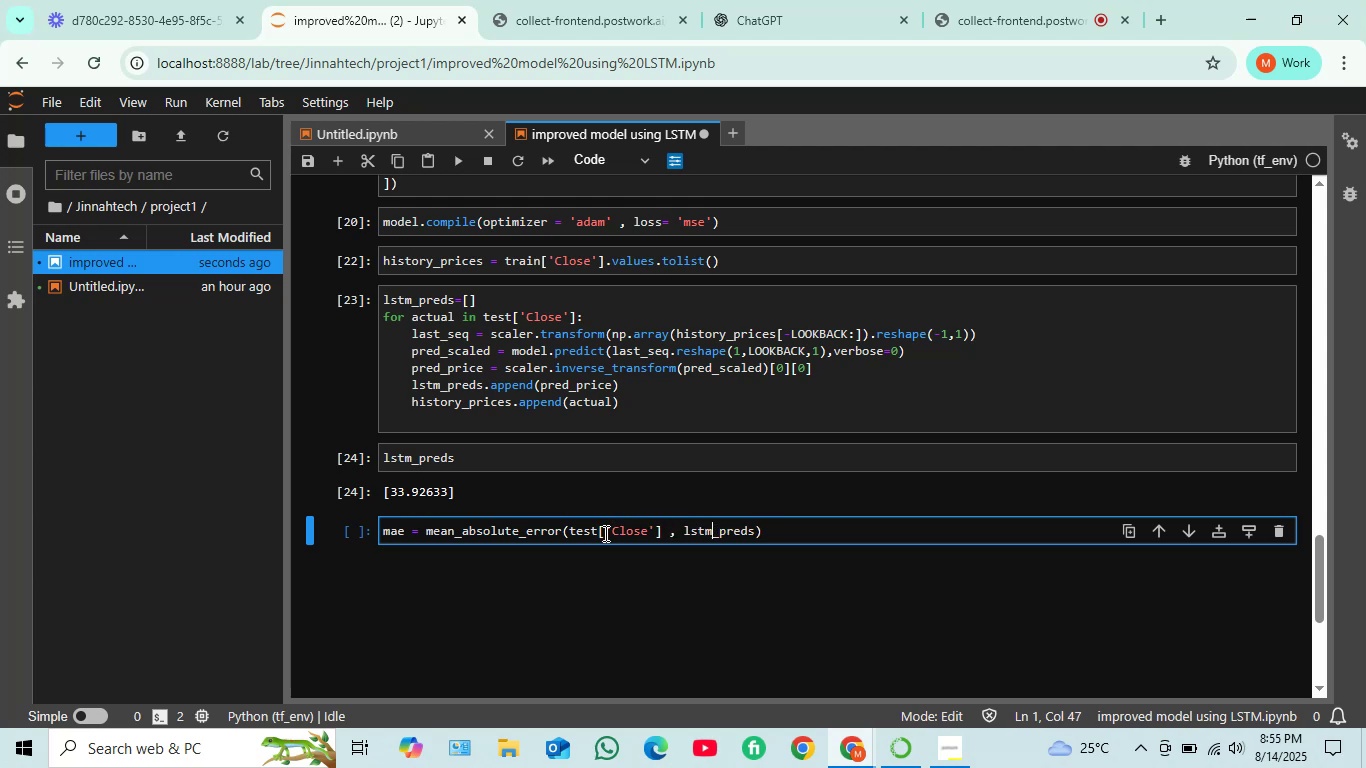 
key(ArrowRight)
 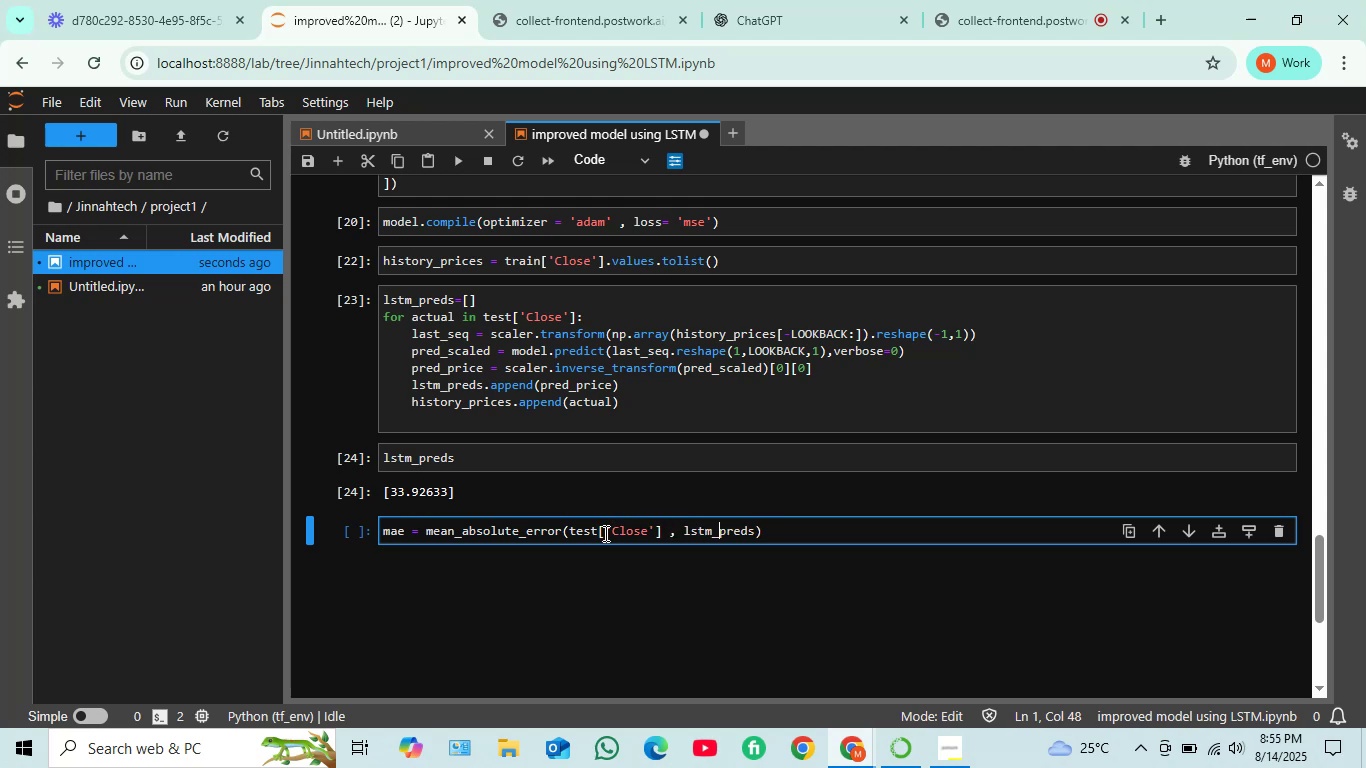 
key(ArrowRight)
 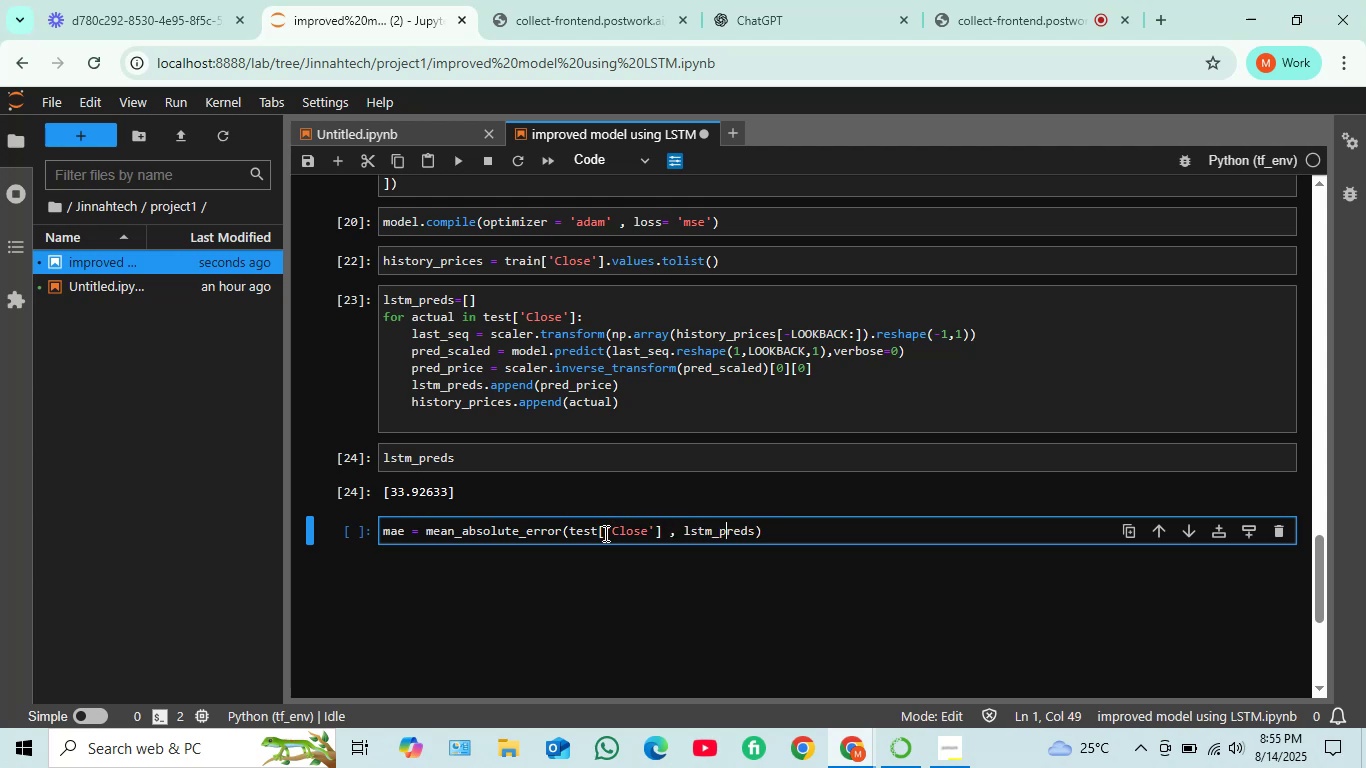 
key(ArrowRight)
 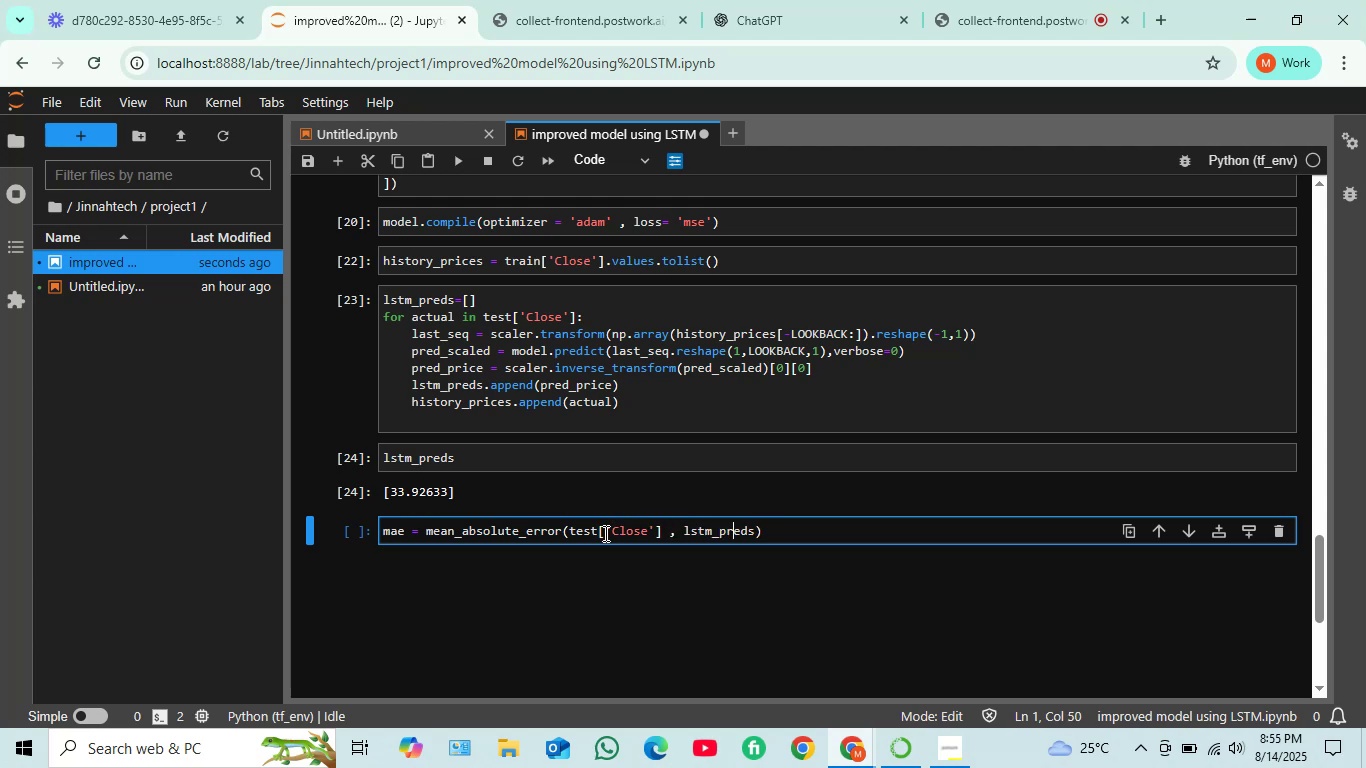 
key(ArrowRight)
 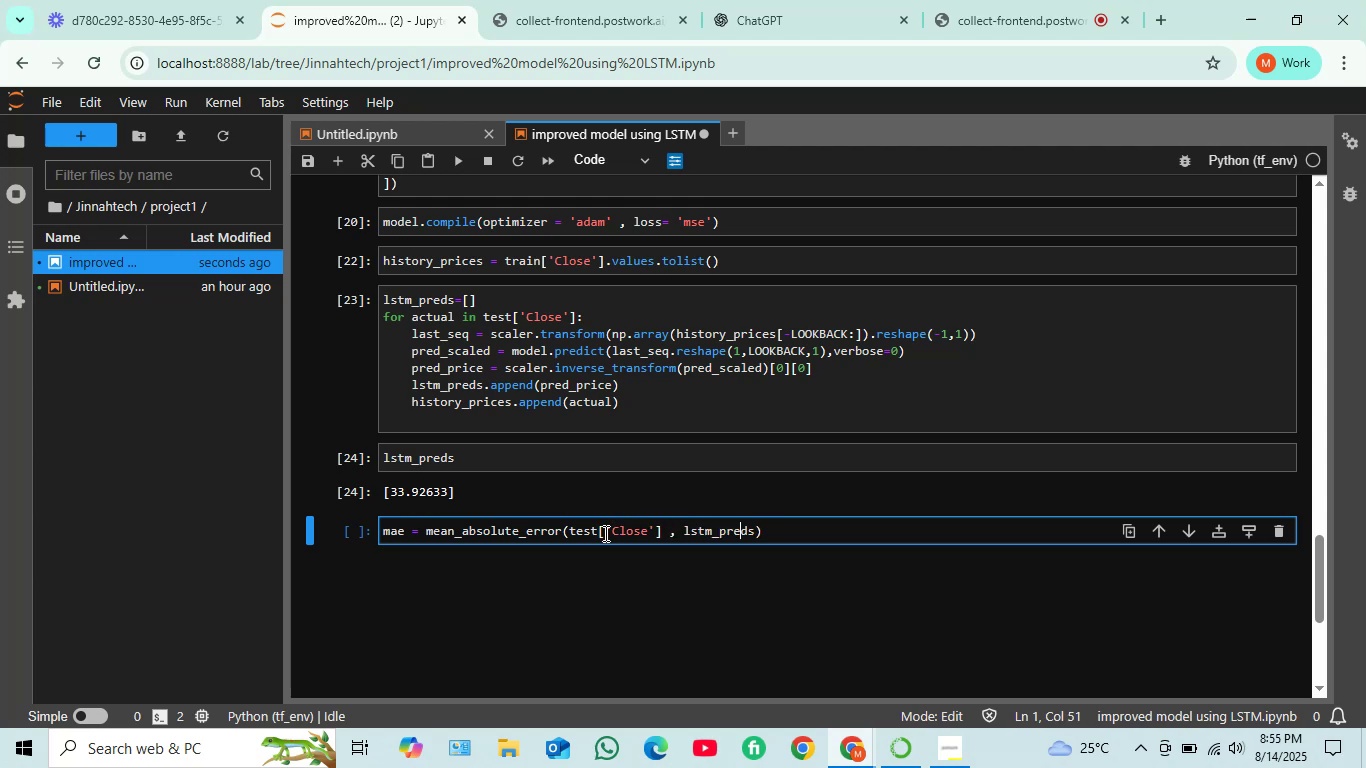 
key(ArrowRight)
 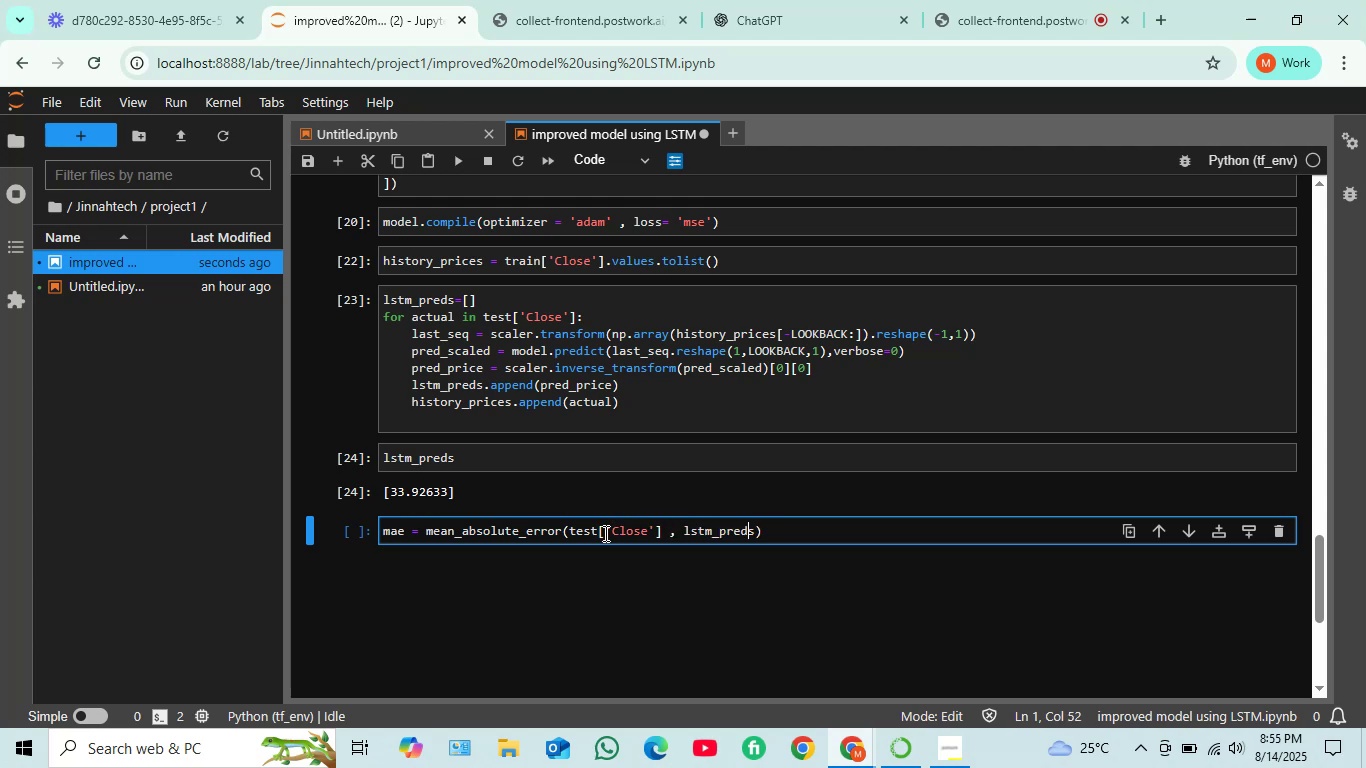 
key(ArrowRight)
 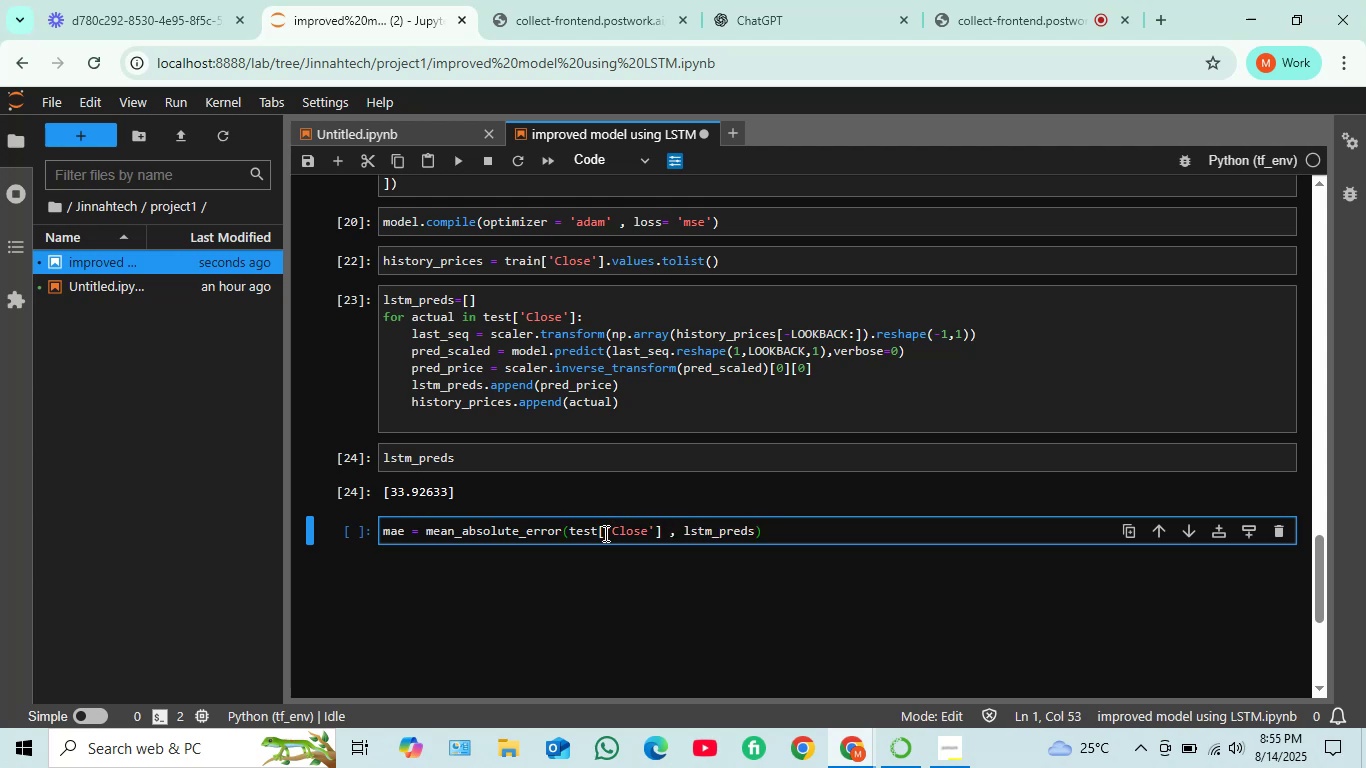 
key(ArrowRight)
 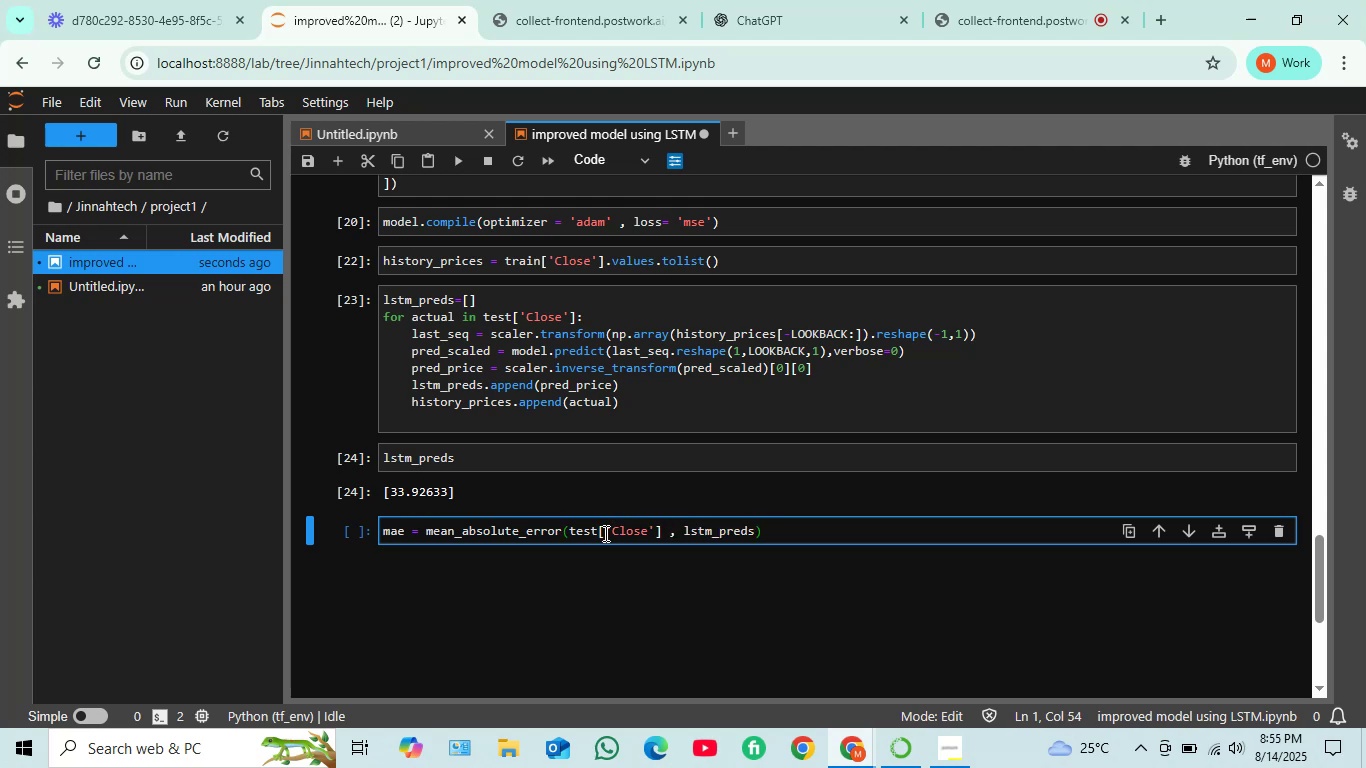 
key(ArrowLeft)
 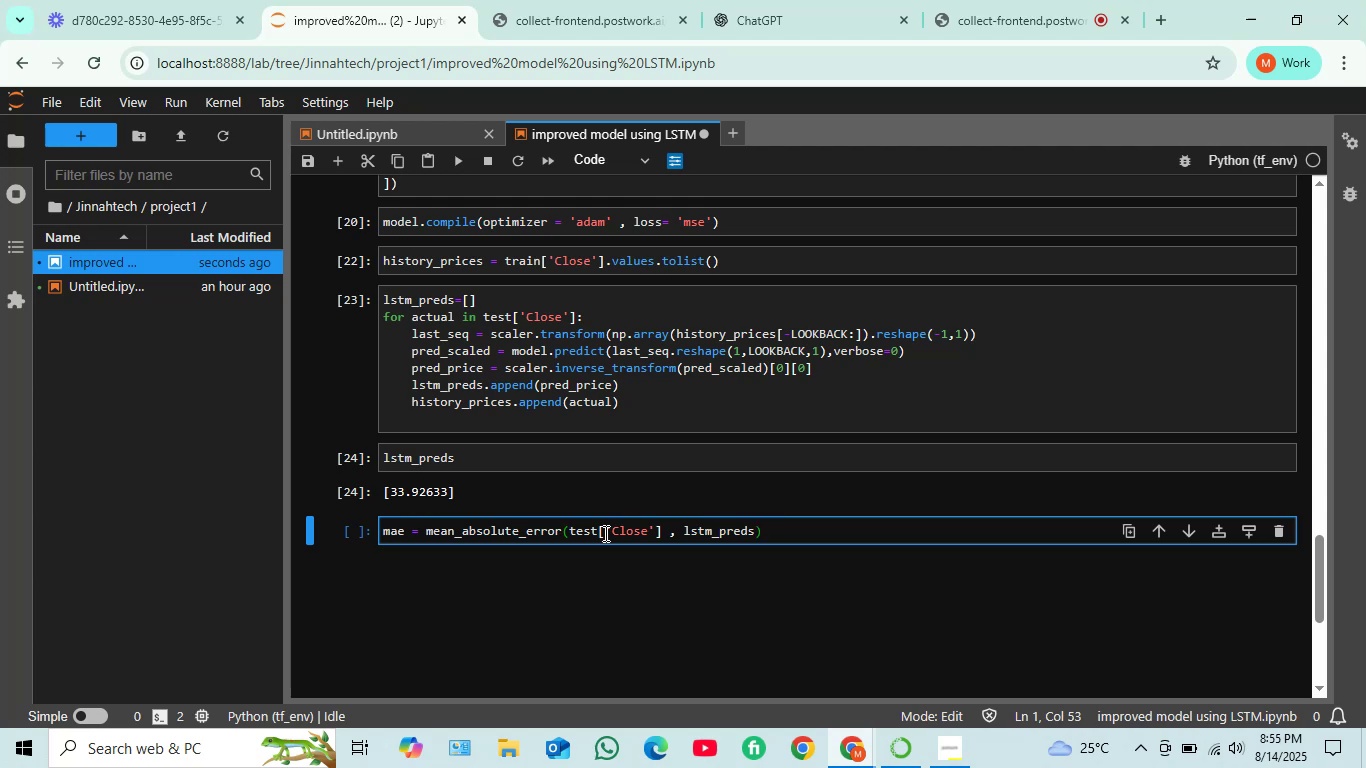 
wait(7.11)
 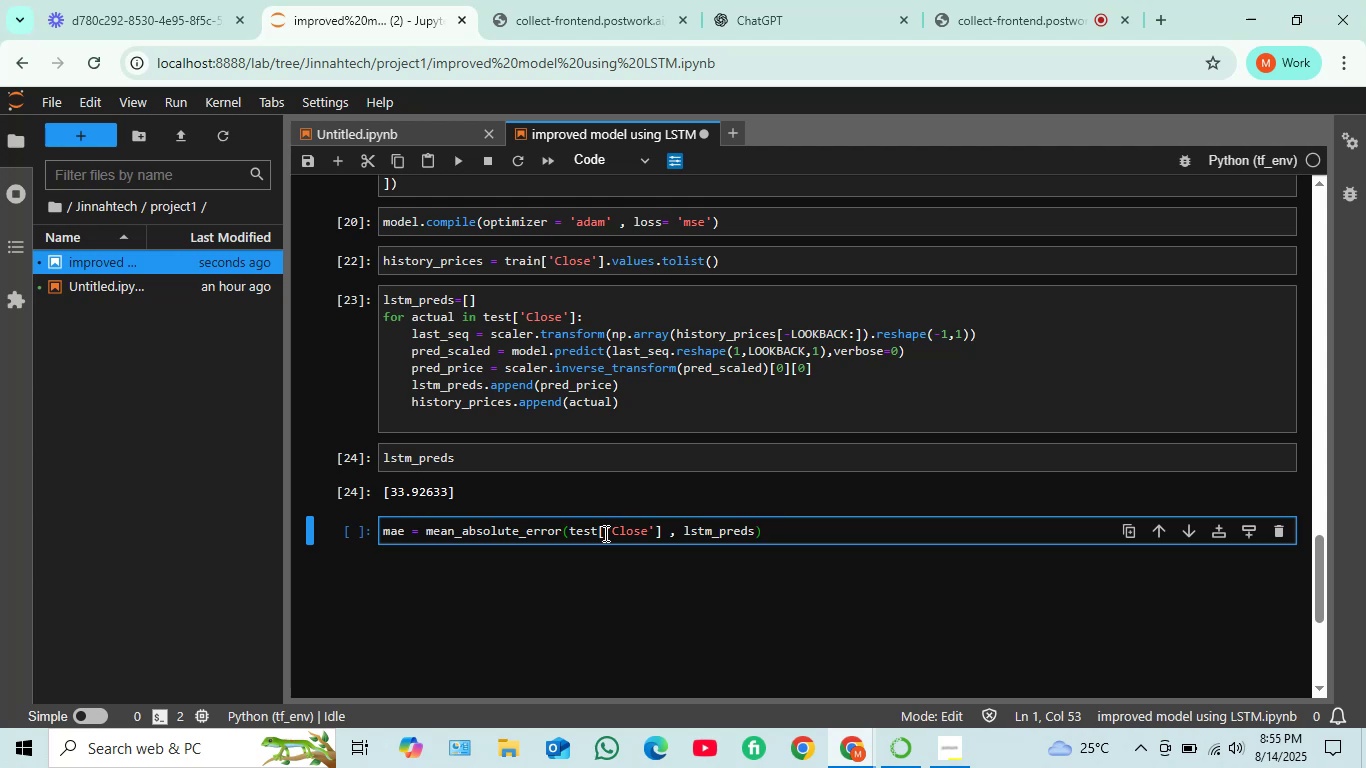 
key(Shift+Enter)
 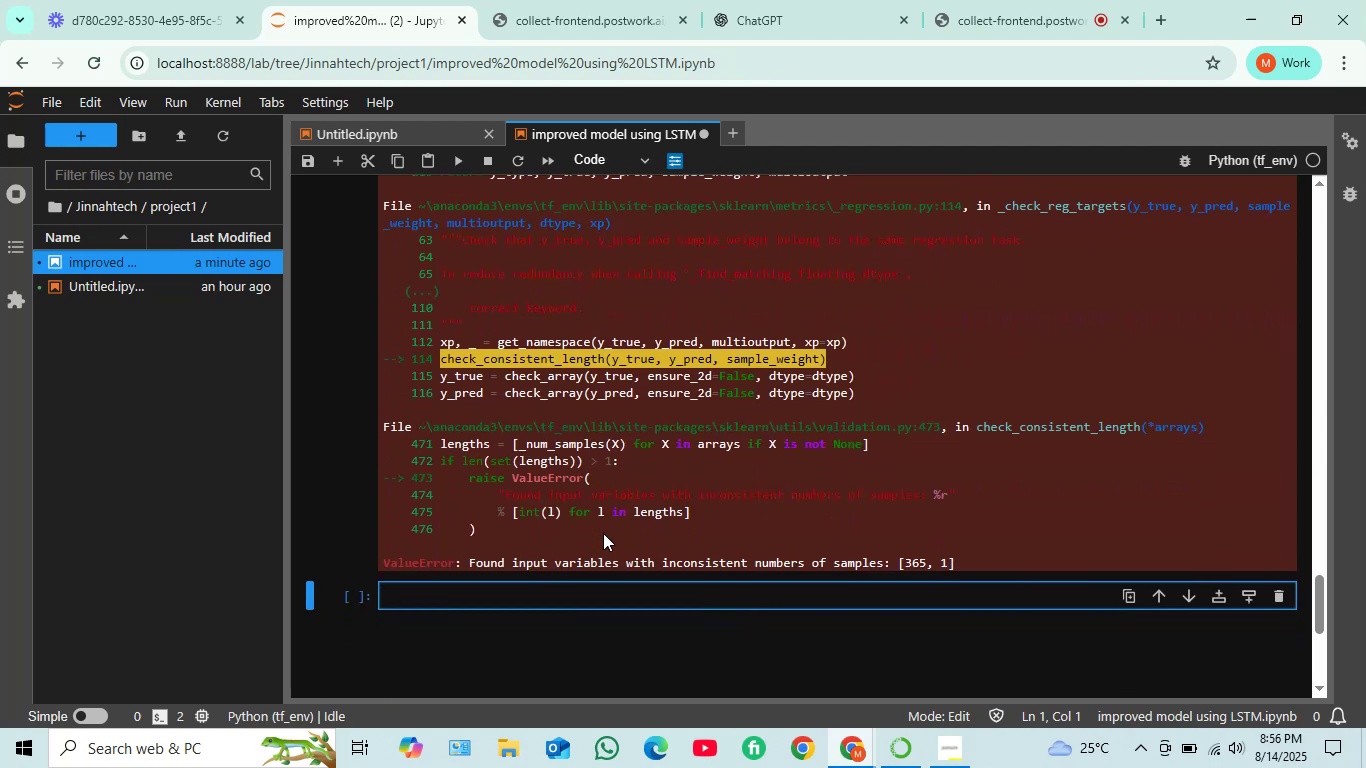 
wait(15.61)
 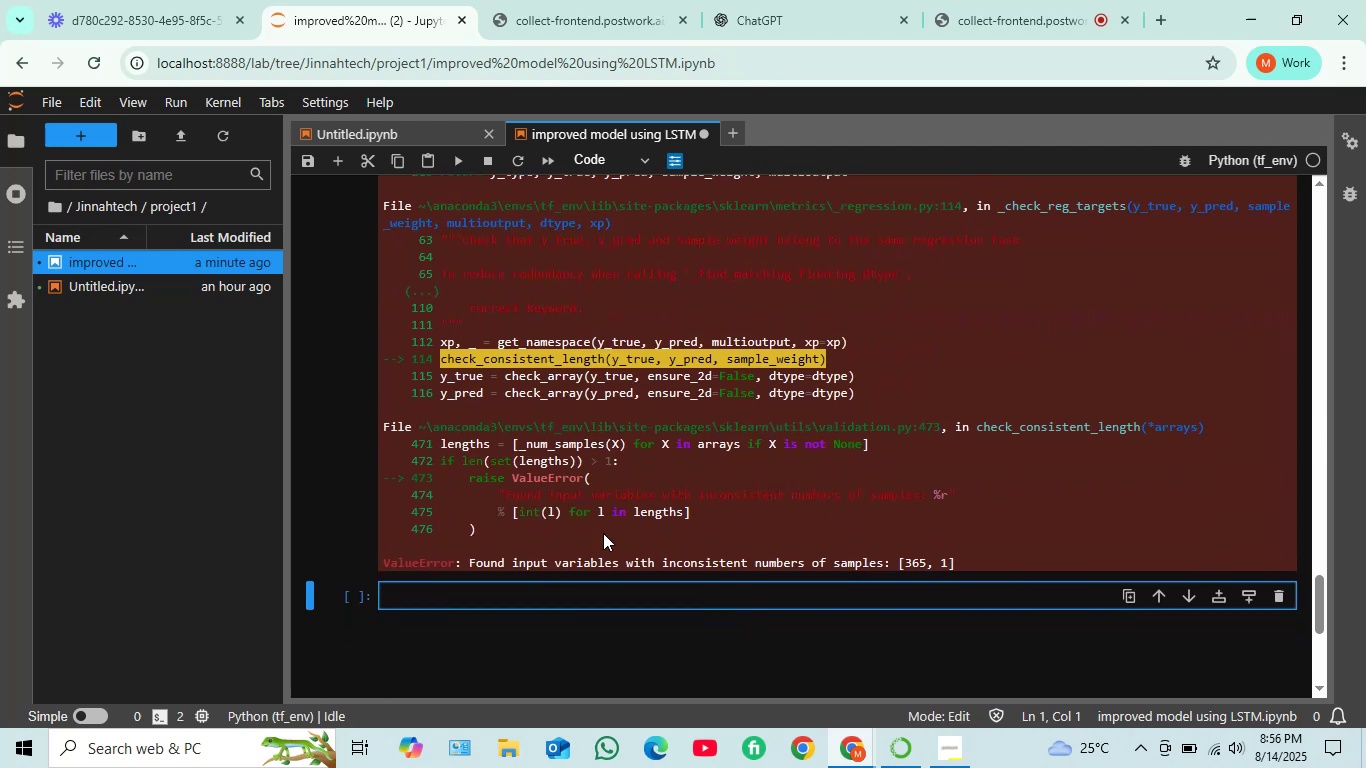 
scroll: coordinate [669, 459], scroll_direction: up, amount: 3.0
 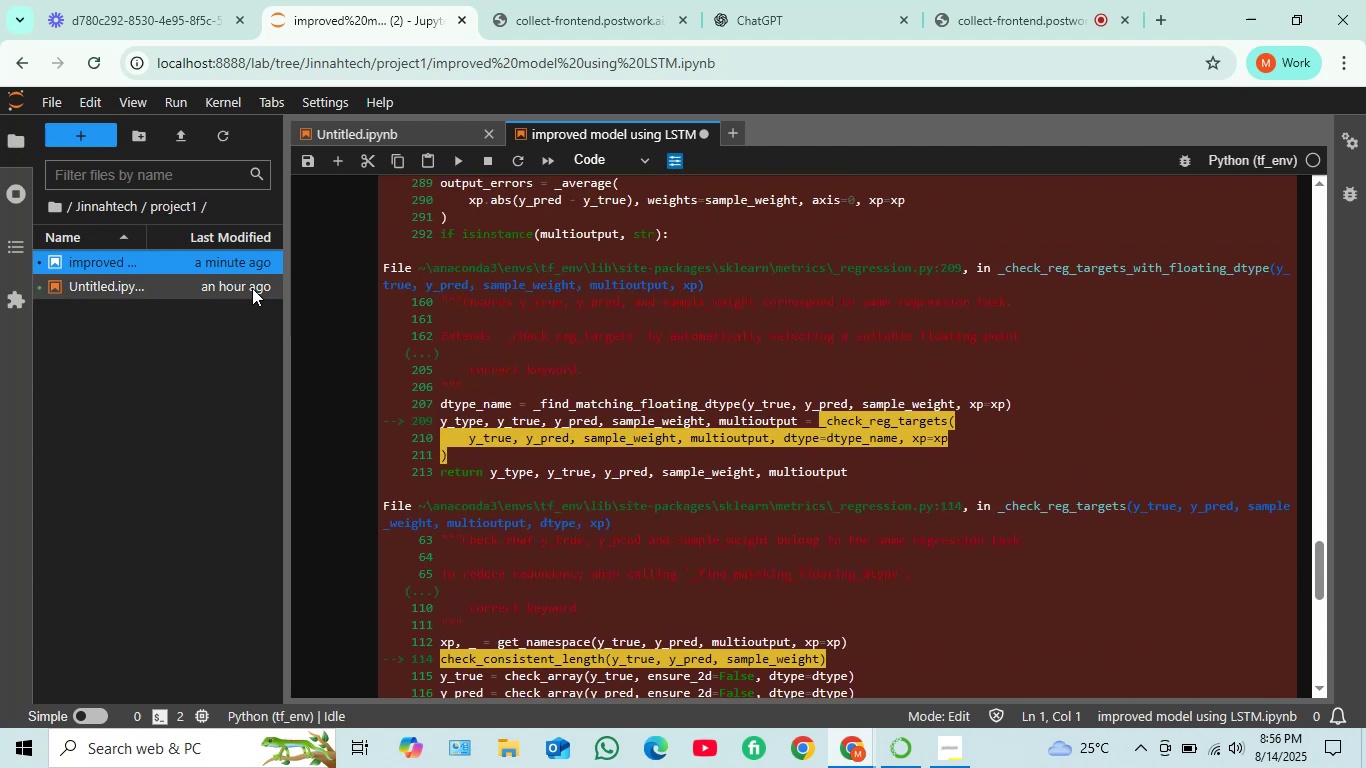 
left_click([249, 284])
 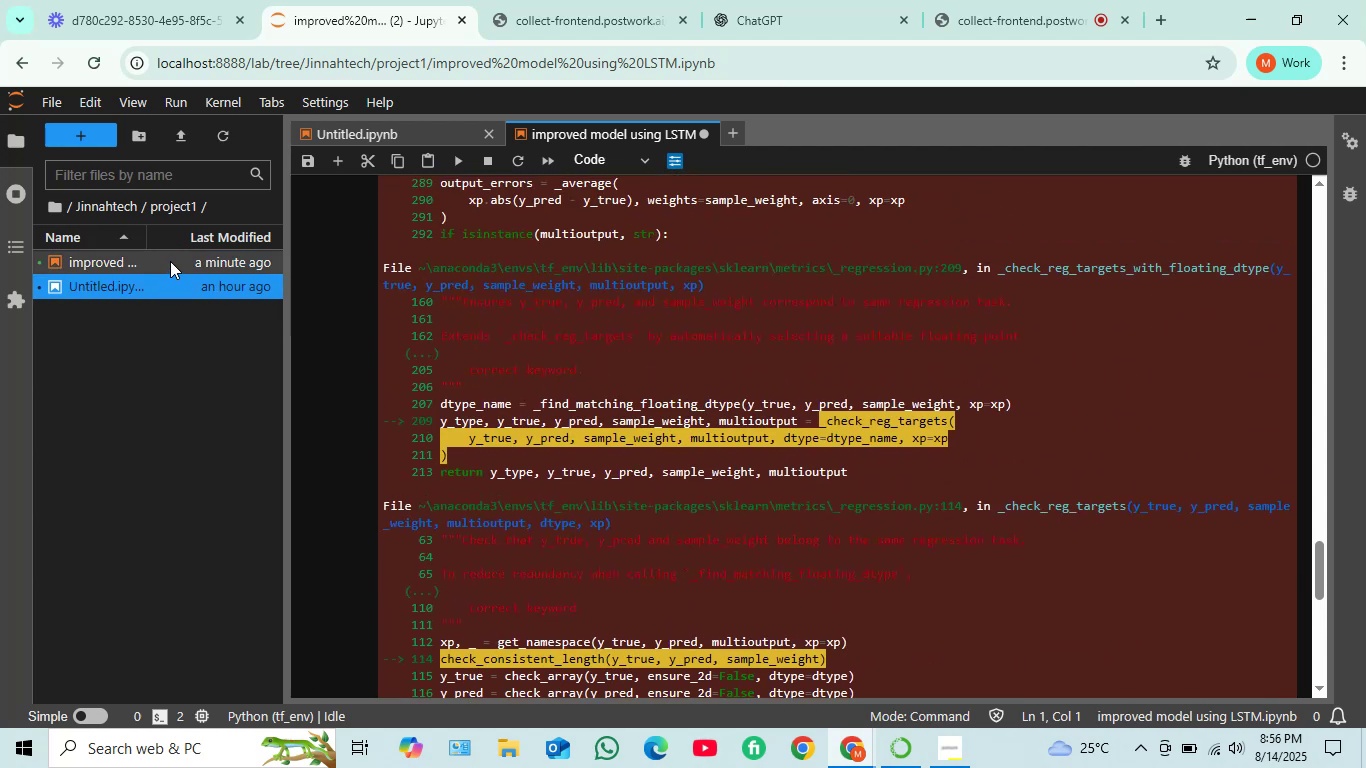 
scroll: coordinate [537, 449], scroll_direction: down, amount: 3.0
 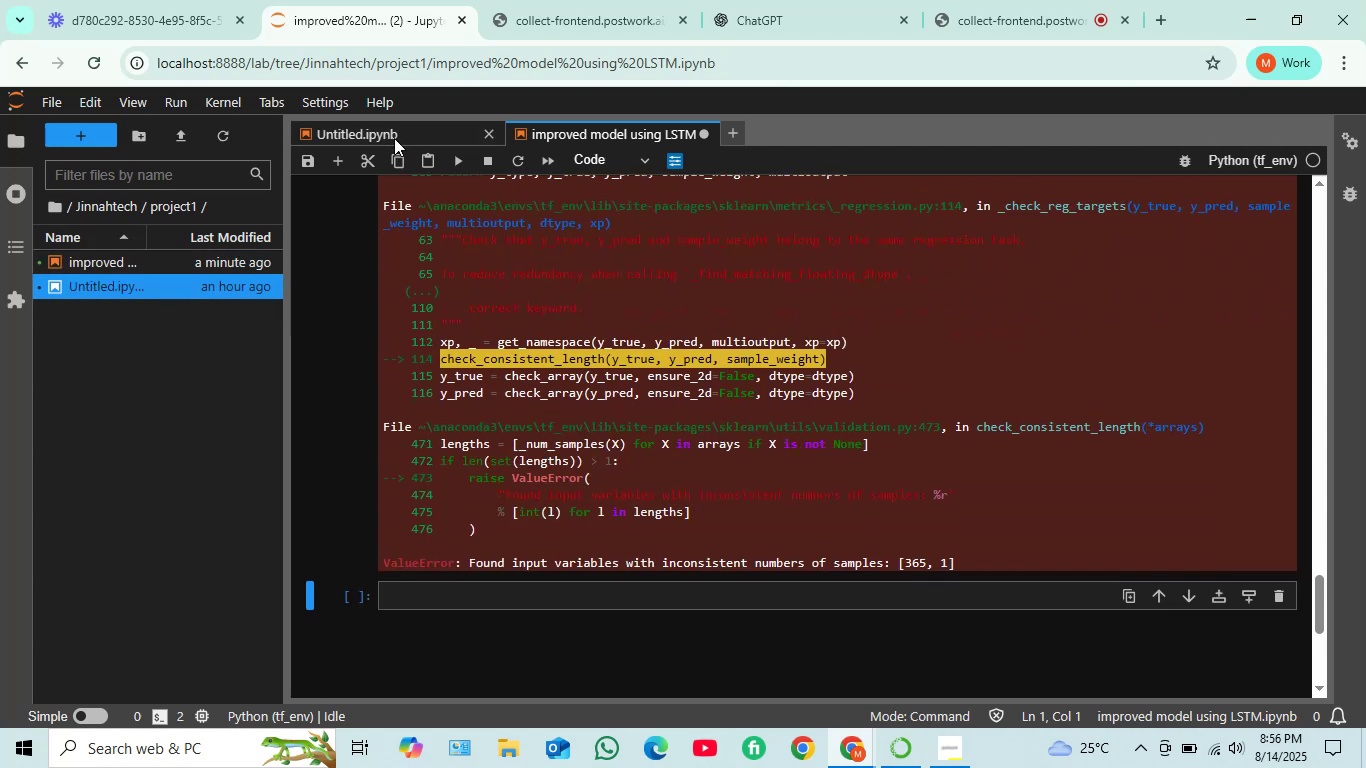 
left_click([394, 136])
 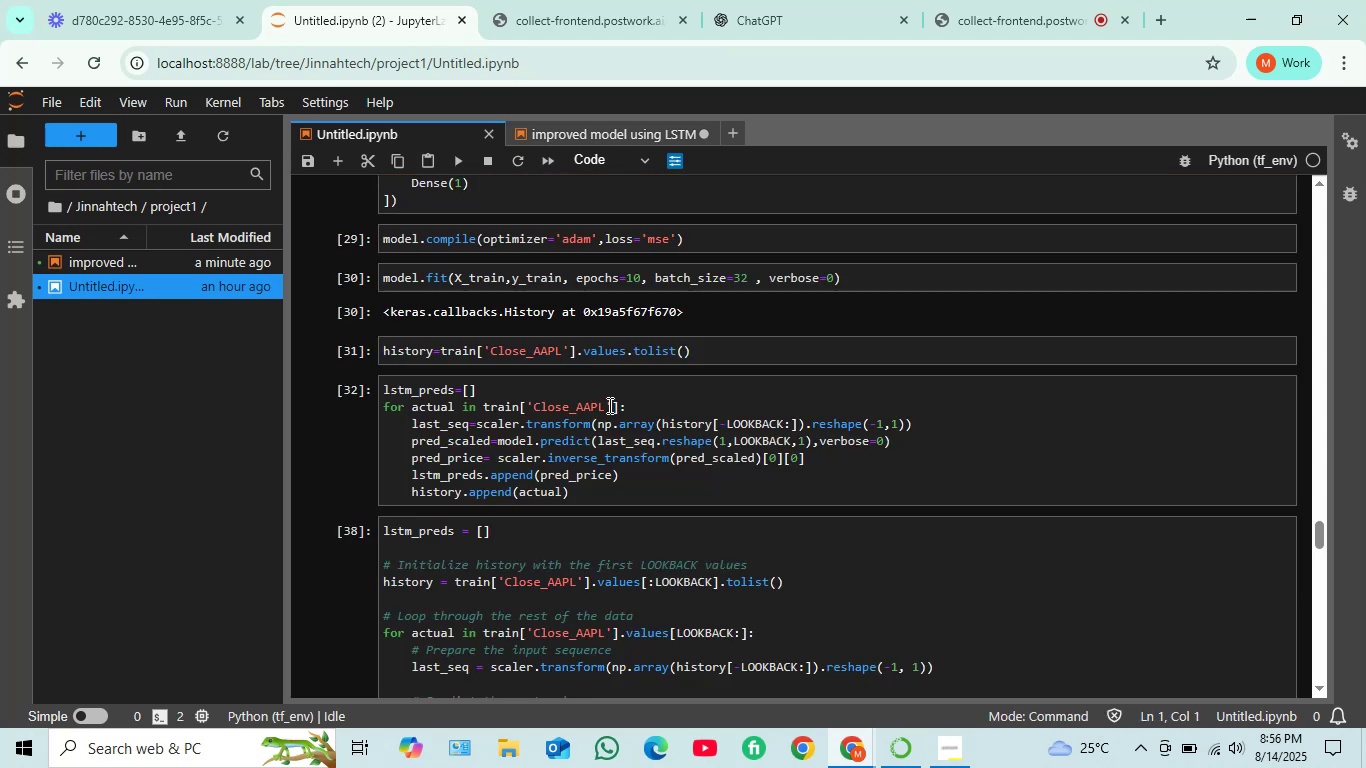 
scroll: coordinate [603, 422], scroll_direction: down, amount: 22.0
 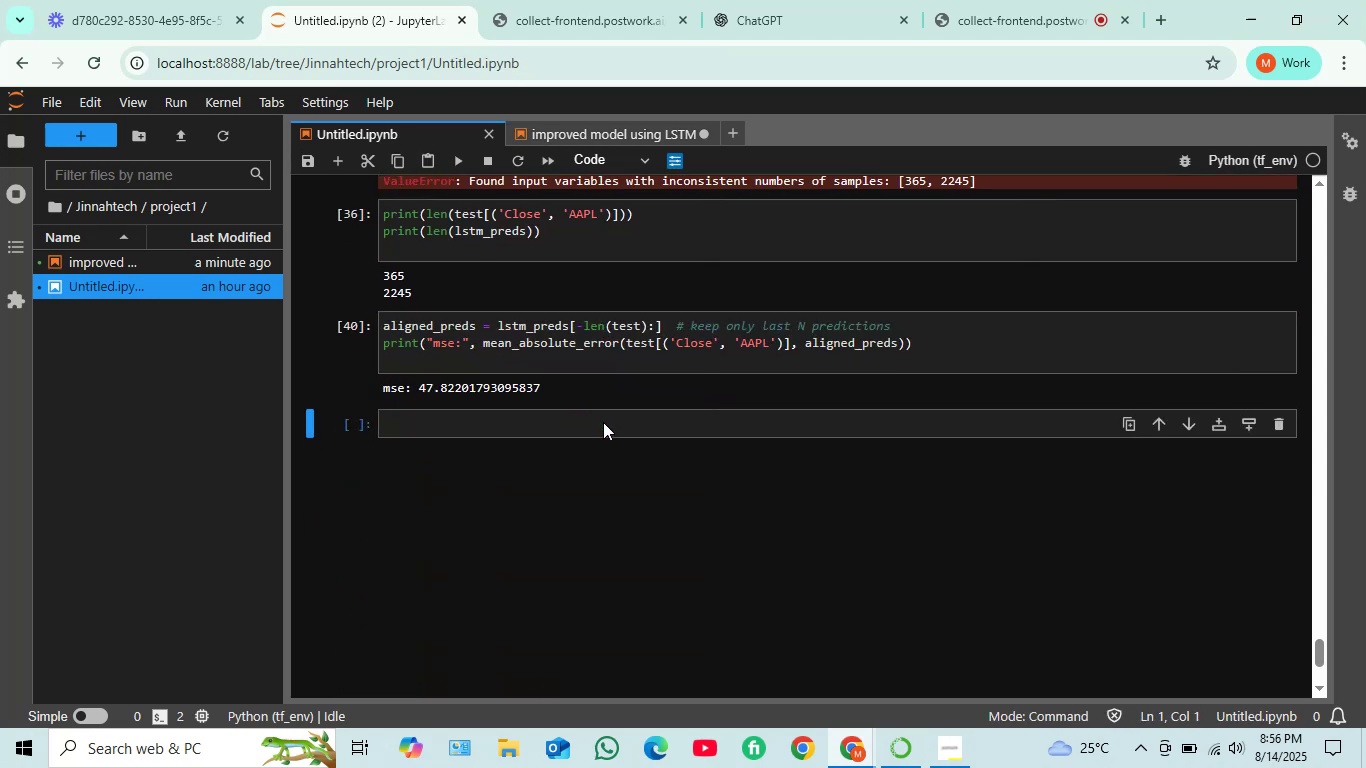 
scroll: coordinate [603, 422], scroll_direction: up, amount: 1.0
 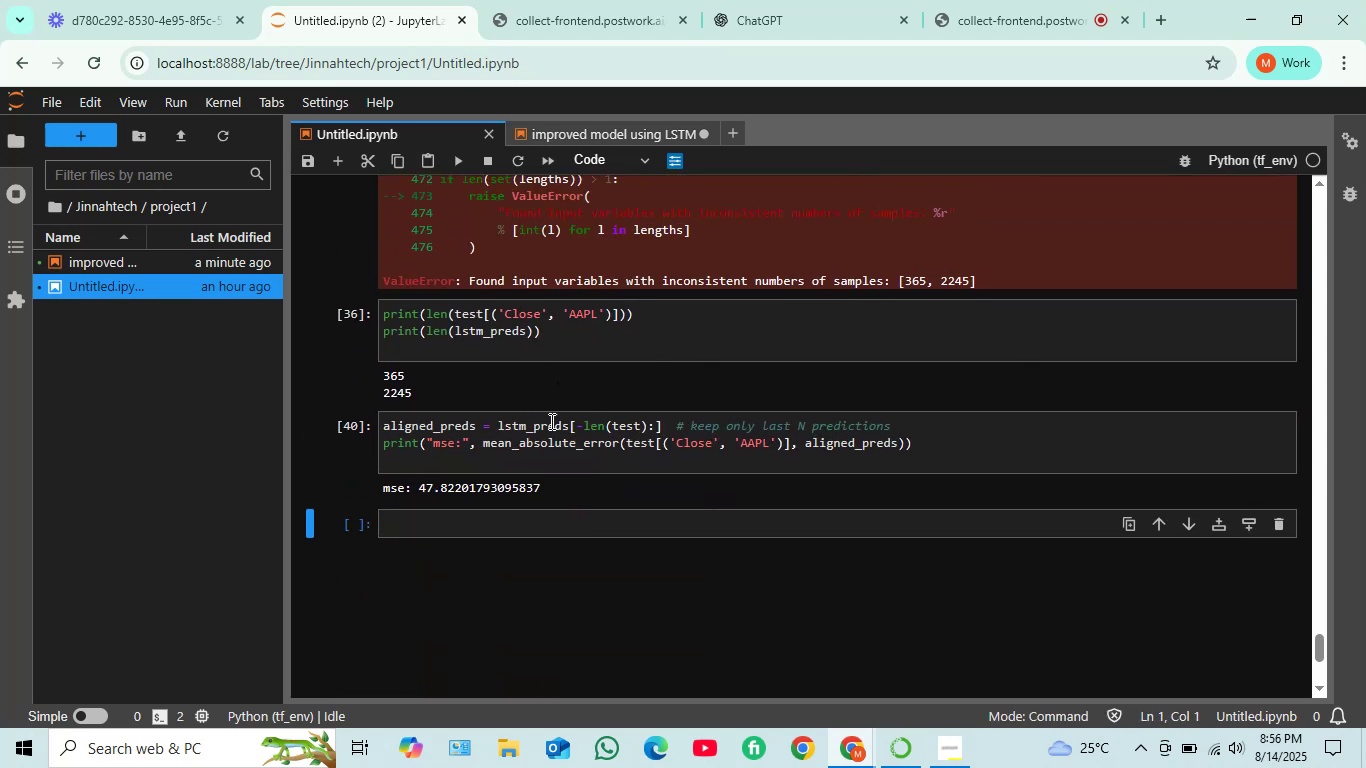 
wait(9.24)
 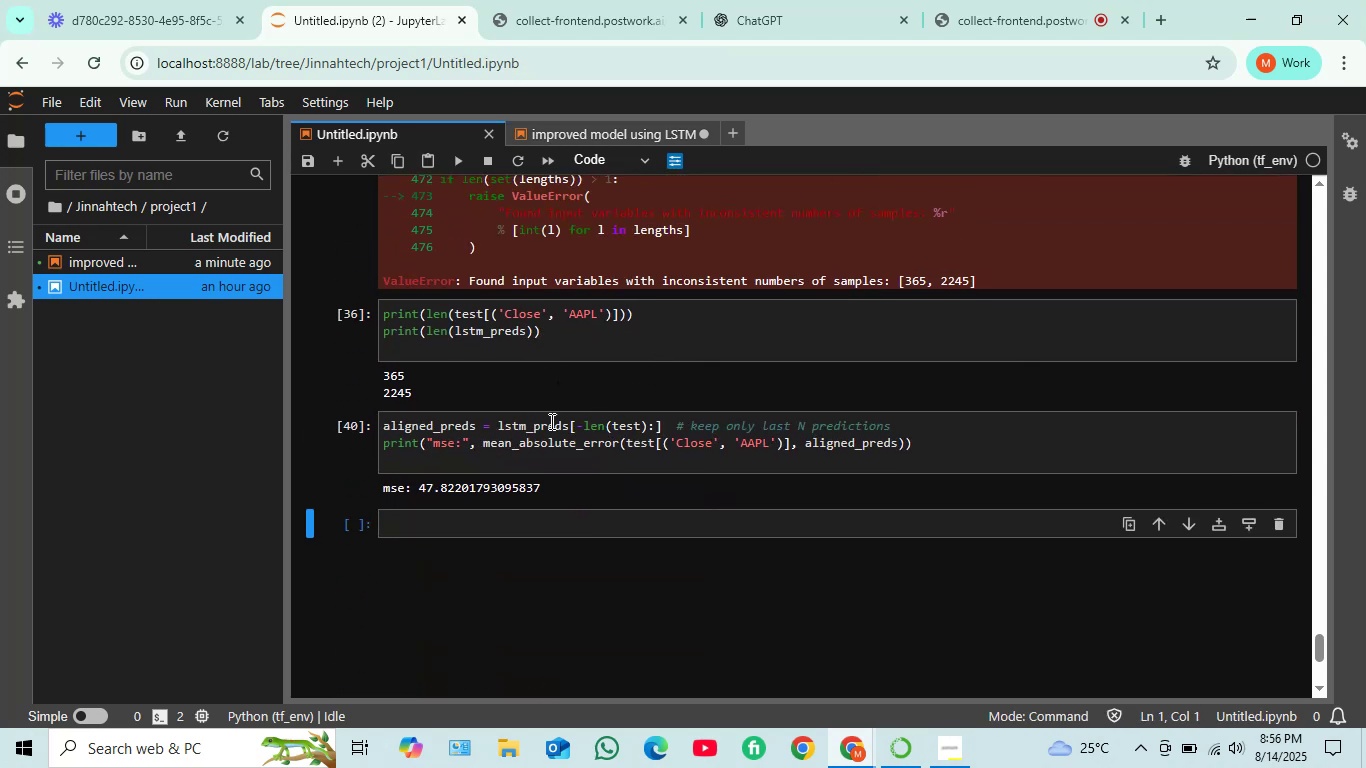 
left_click_drag(start_coordinate=[665, 427], to_coordinate=[381, 419])
 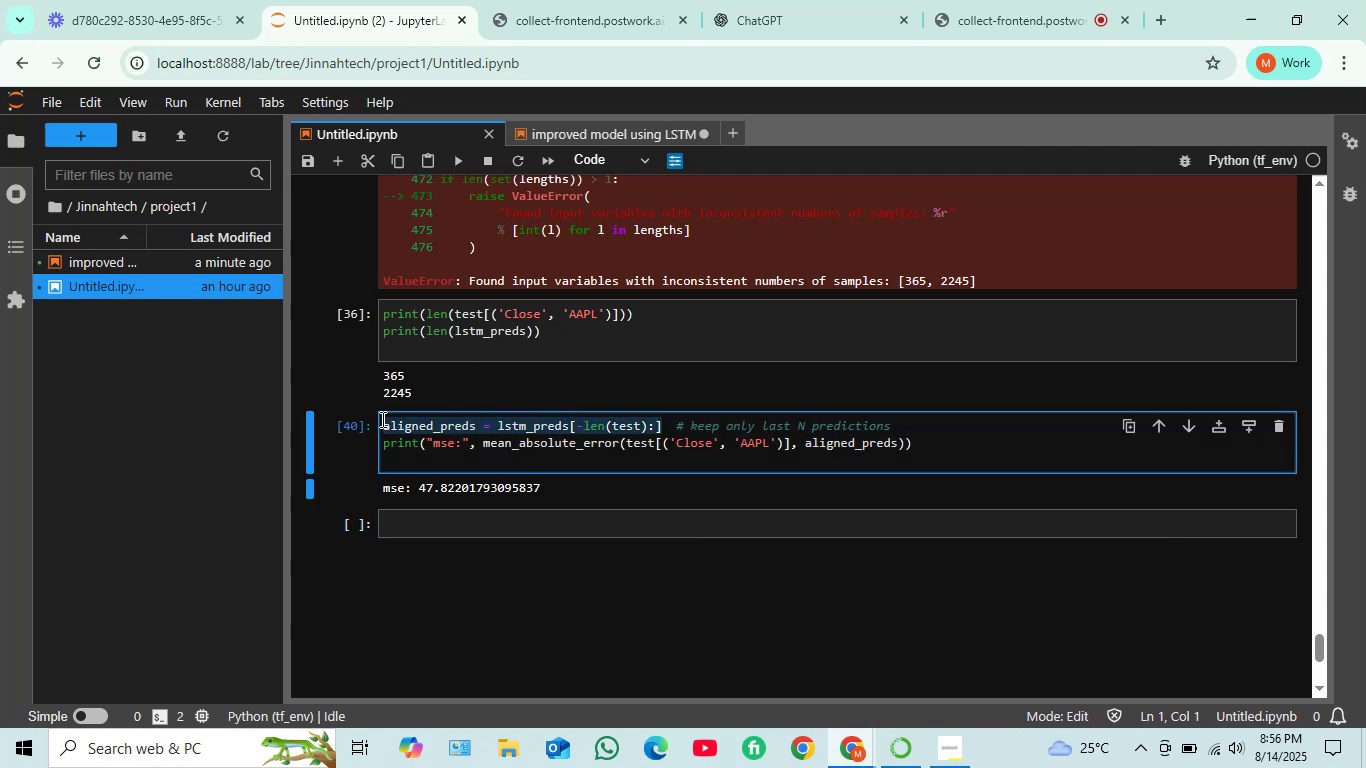 
key(Control+C)
 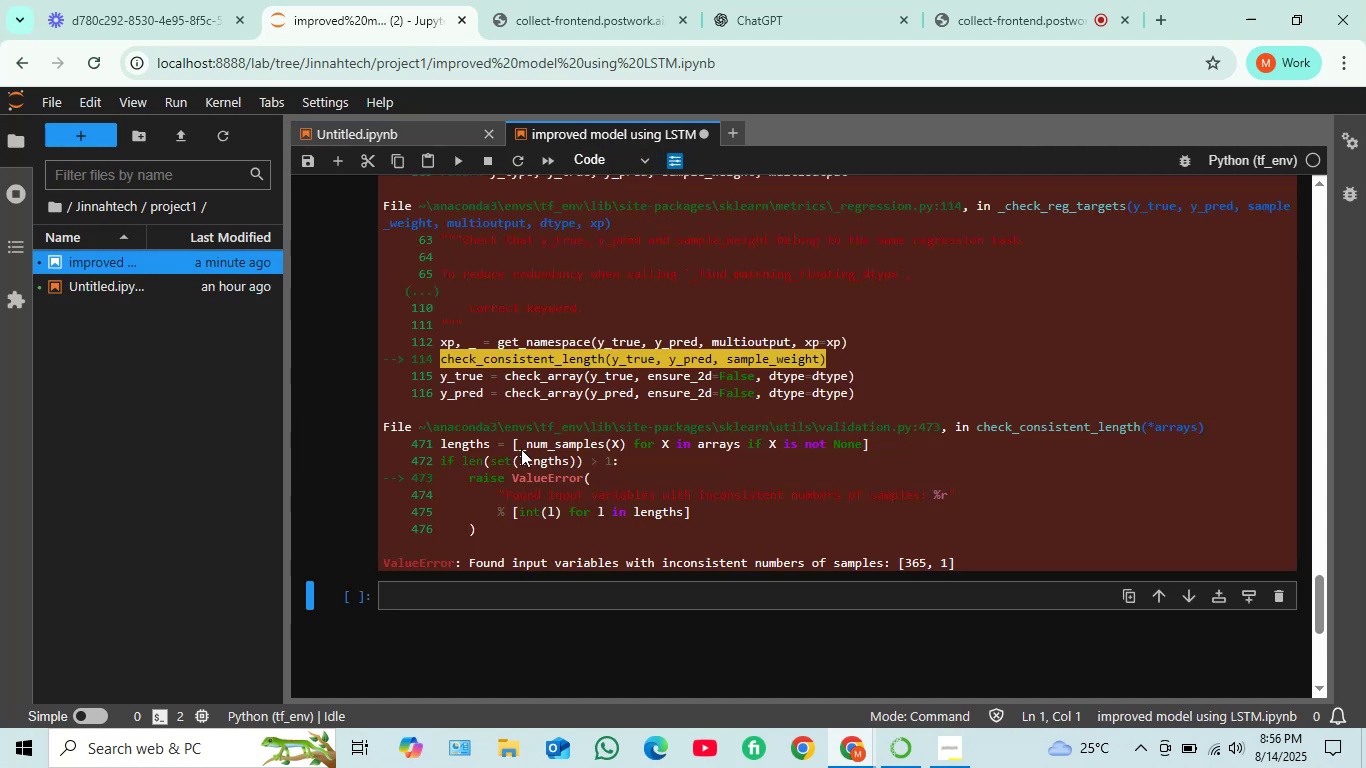 
scroll: coordinate [500, 481], scroll_direction: up, amount: 14.0
 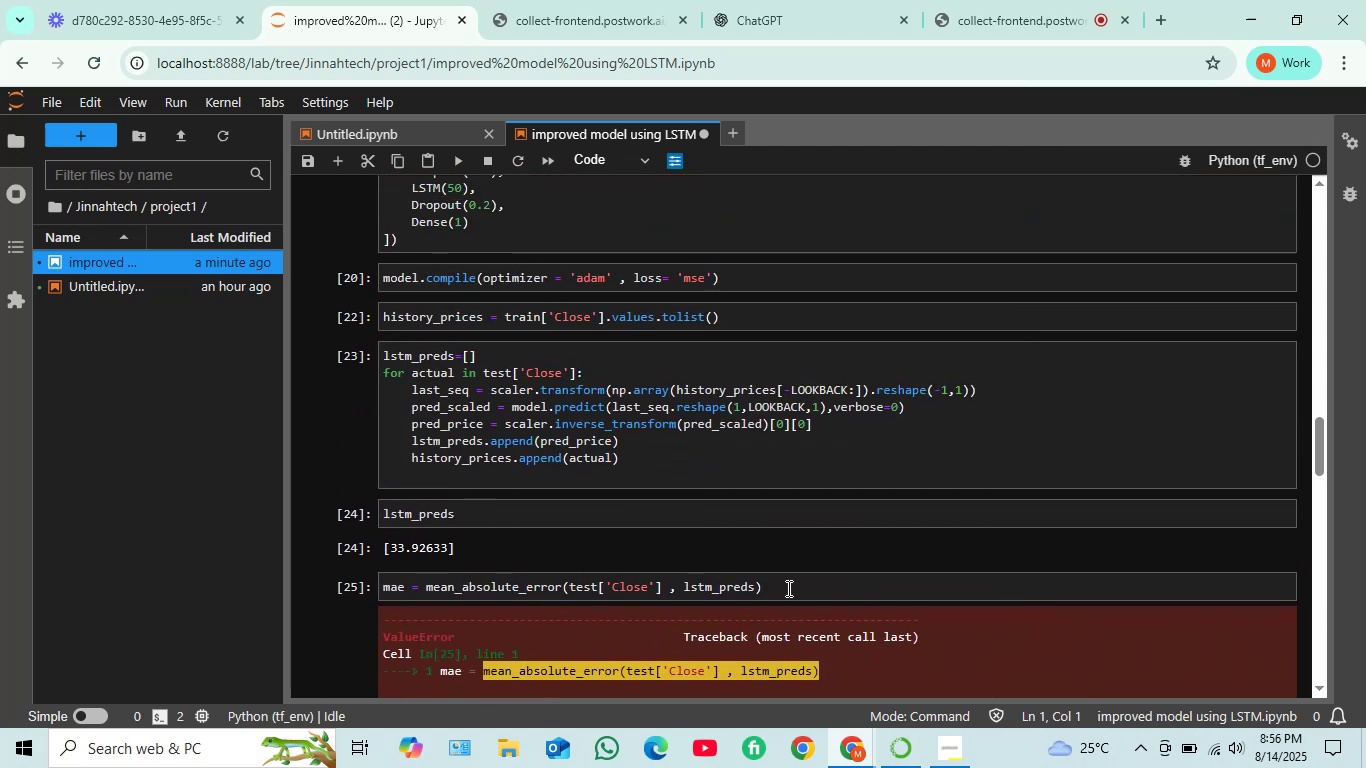 
left_click([786, 584])
 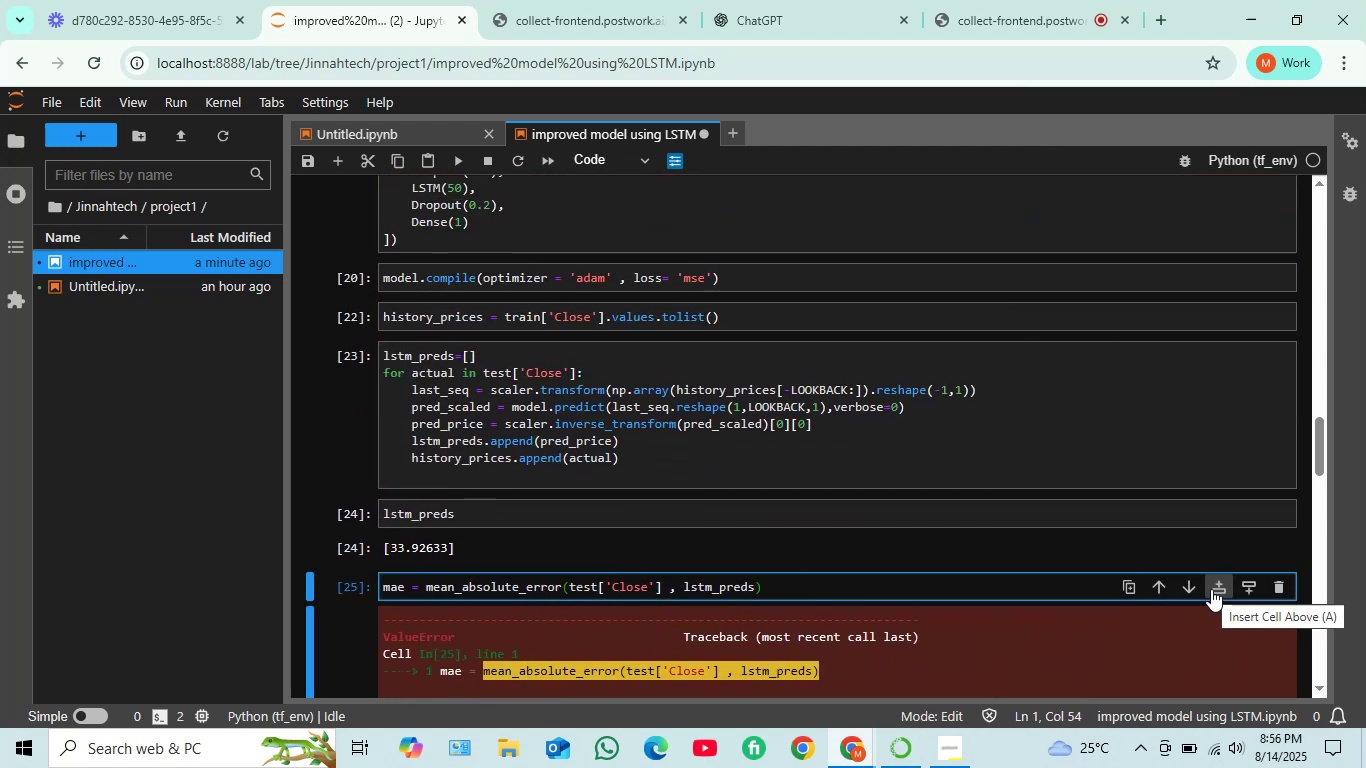 
left_click([1163, 589])
 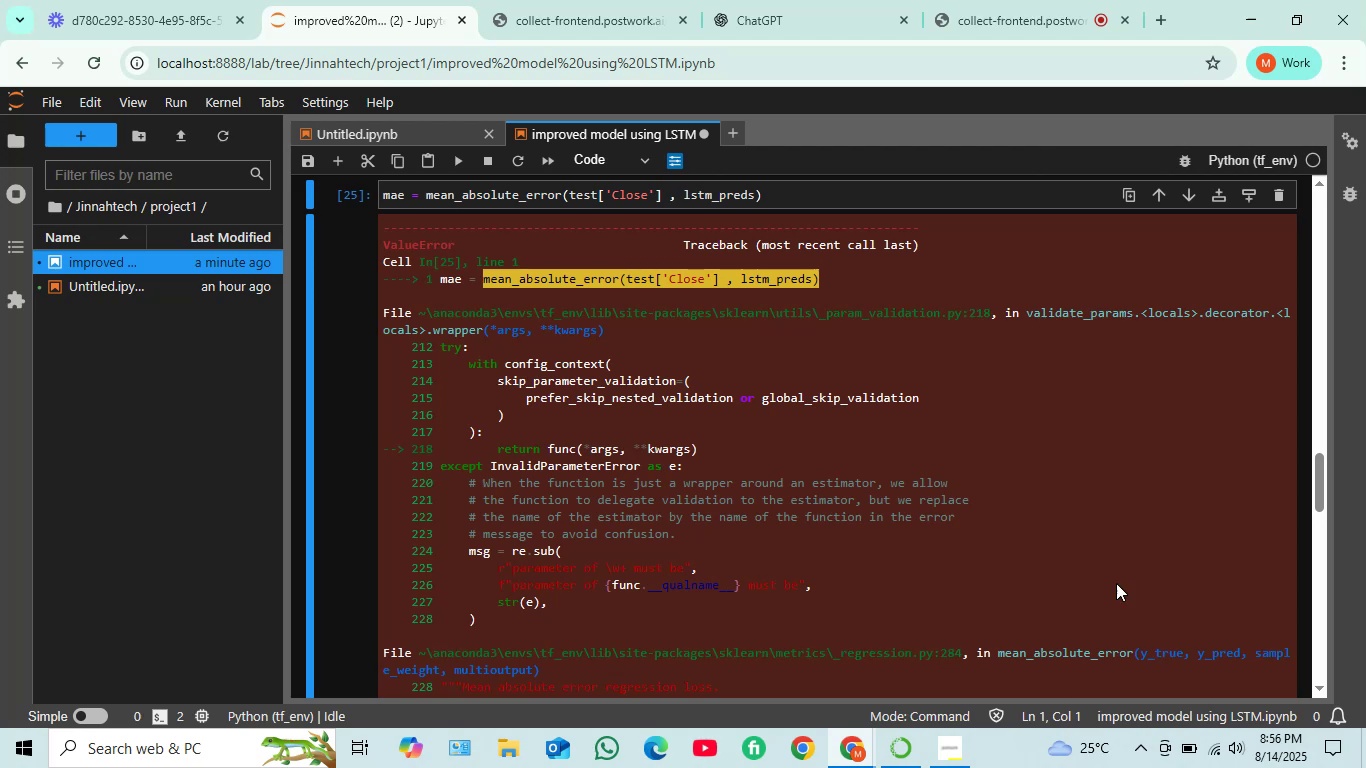 
scroll: coordinate [804, 476], scroll_direction: up, amount: 2.0
 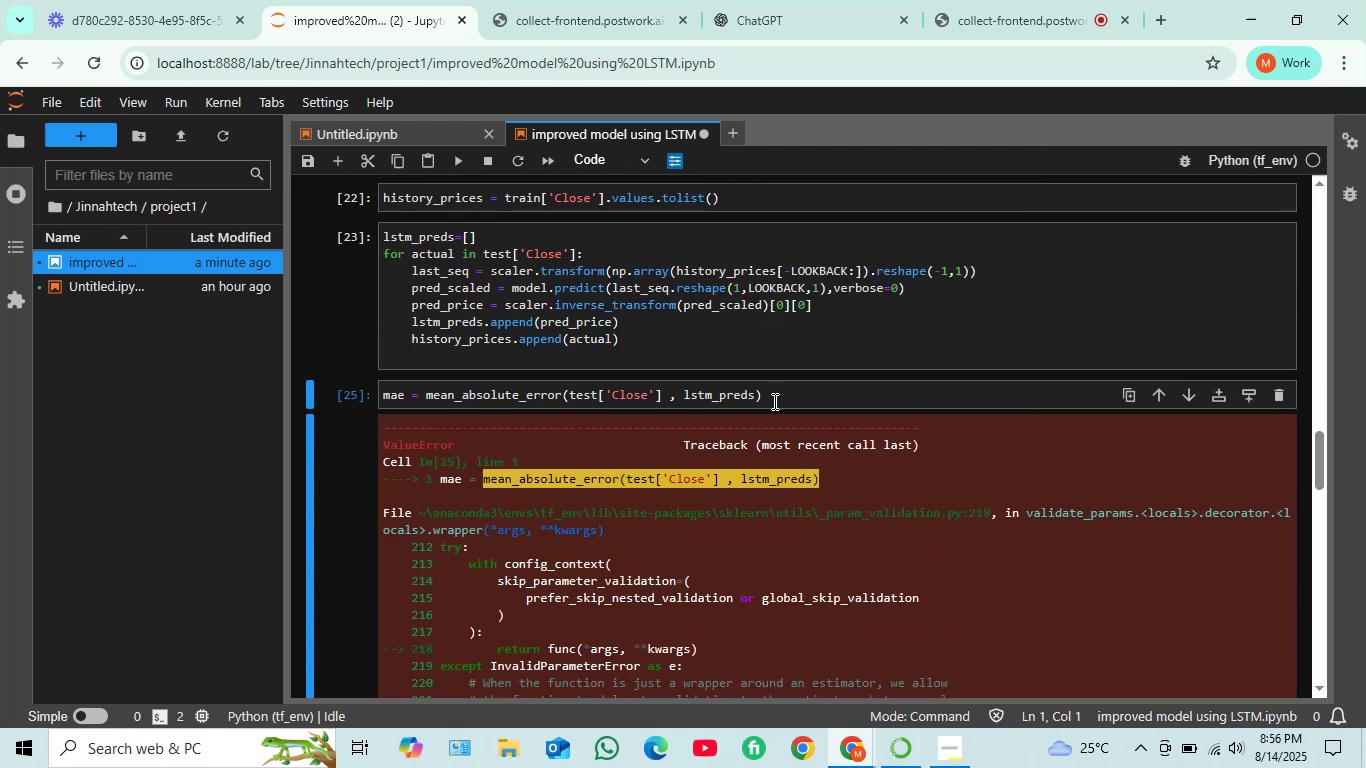 
left_click([780, 392])
 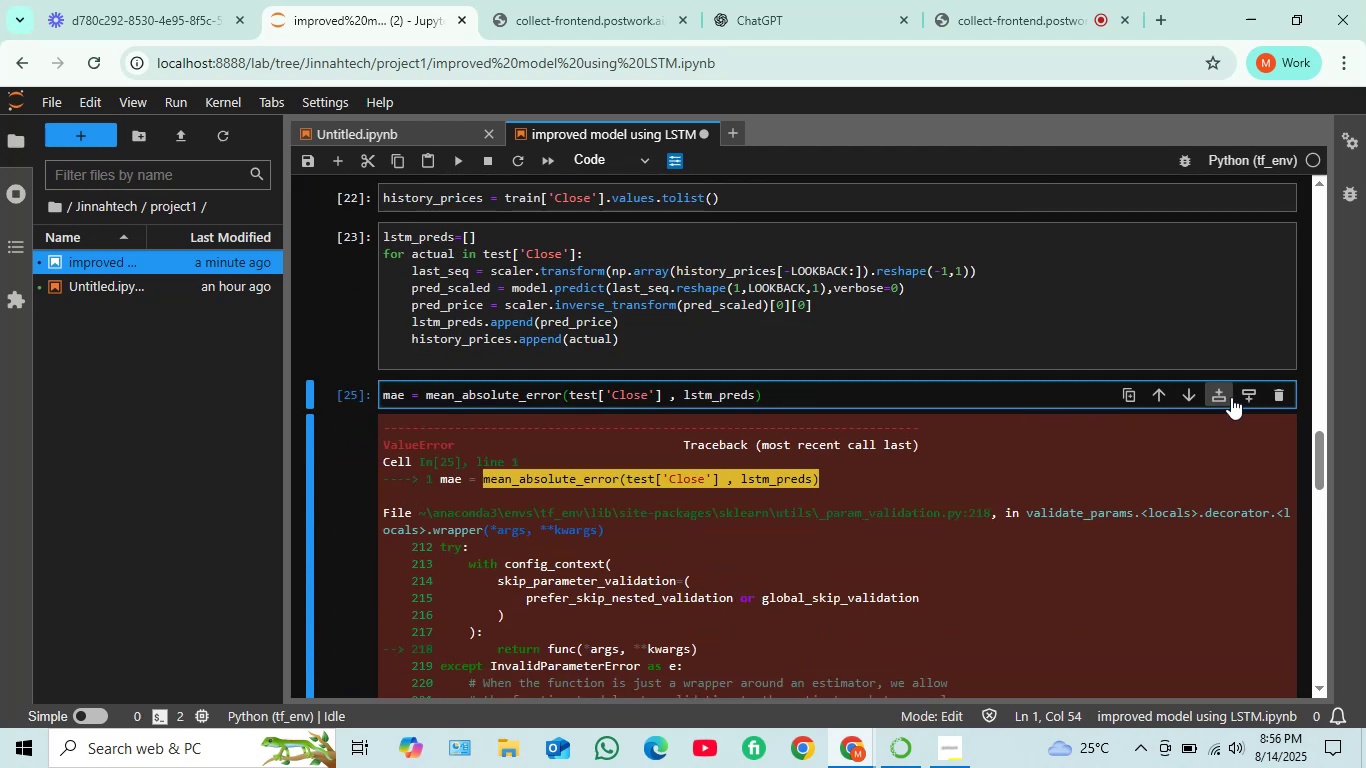 
left_click([1230, 394])
 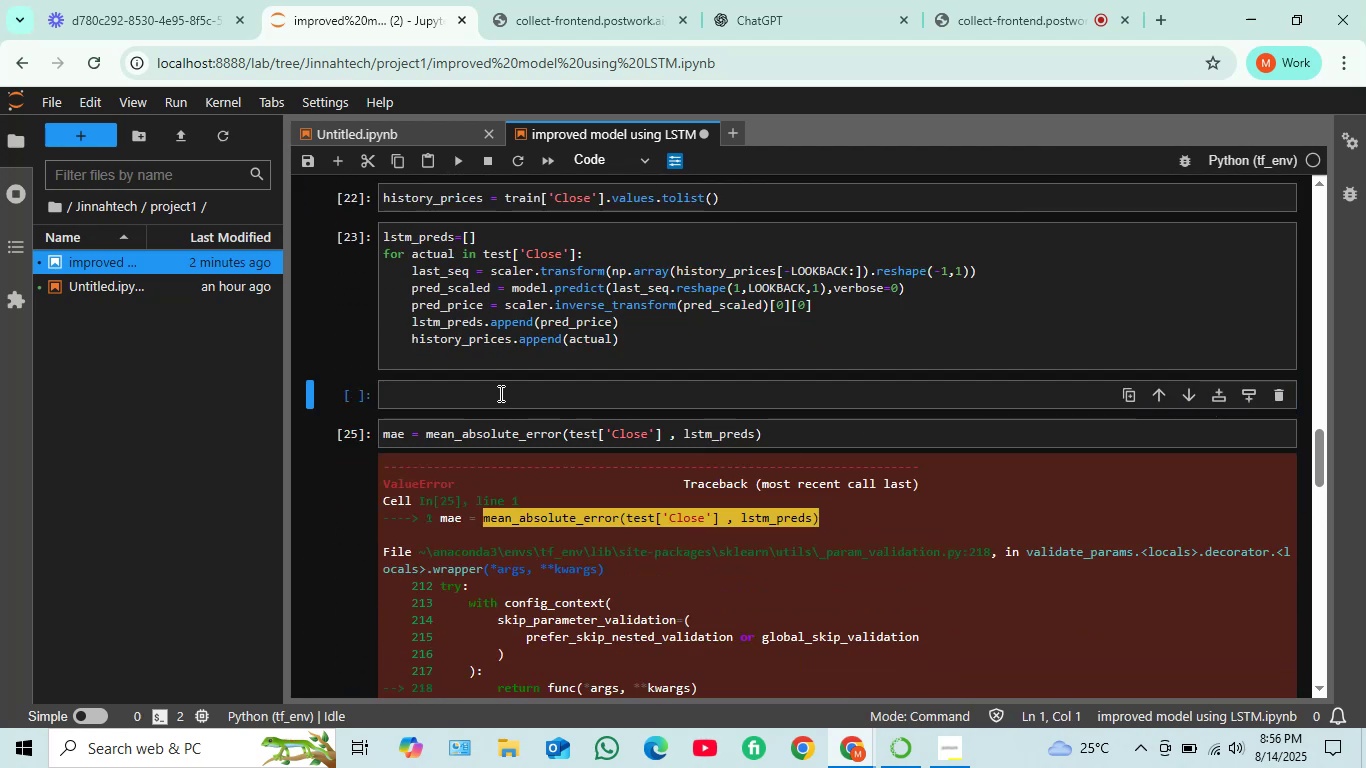 
key(Control+V)
 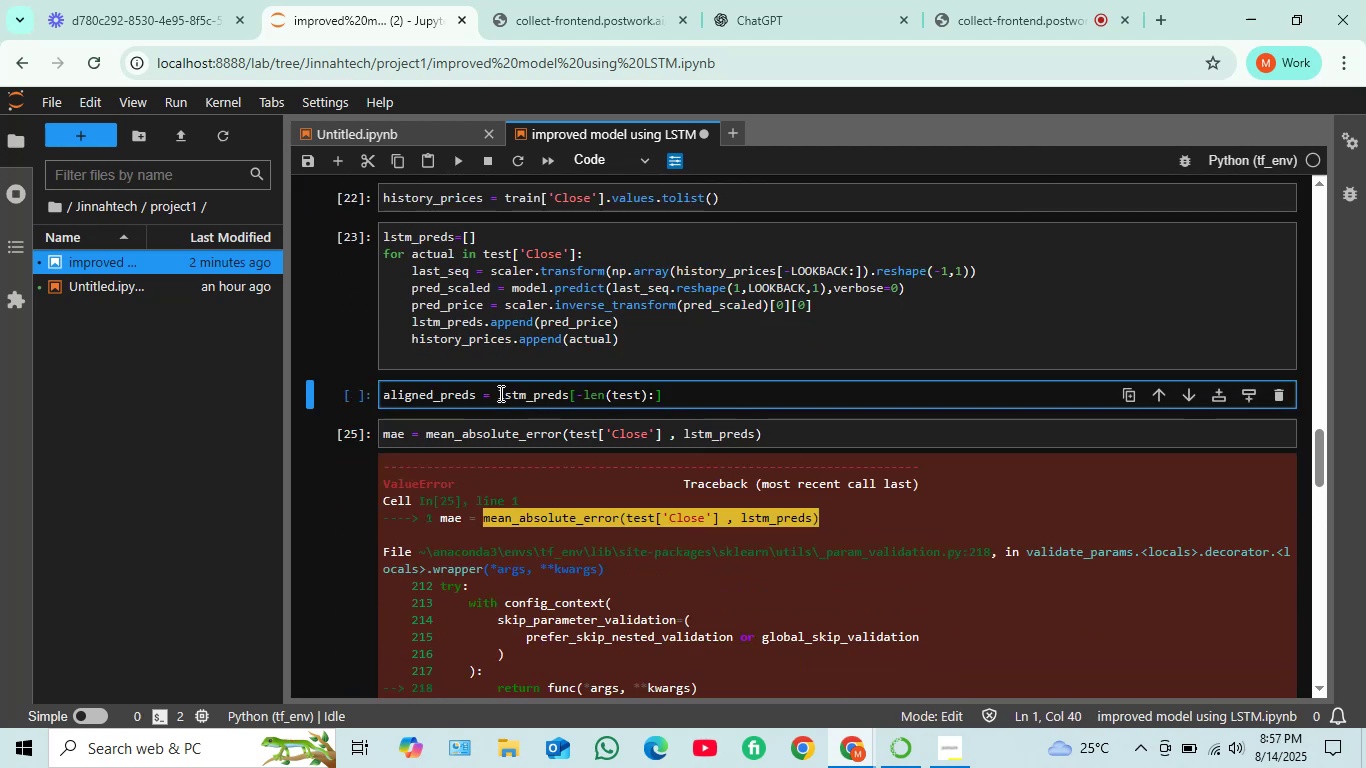 
key(Shift+Enter)
 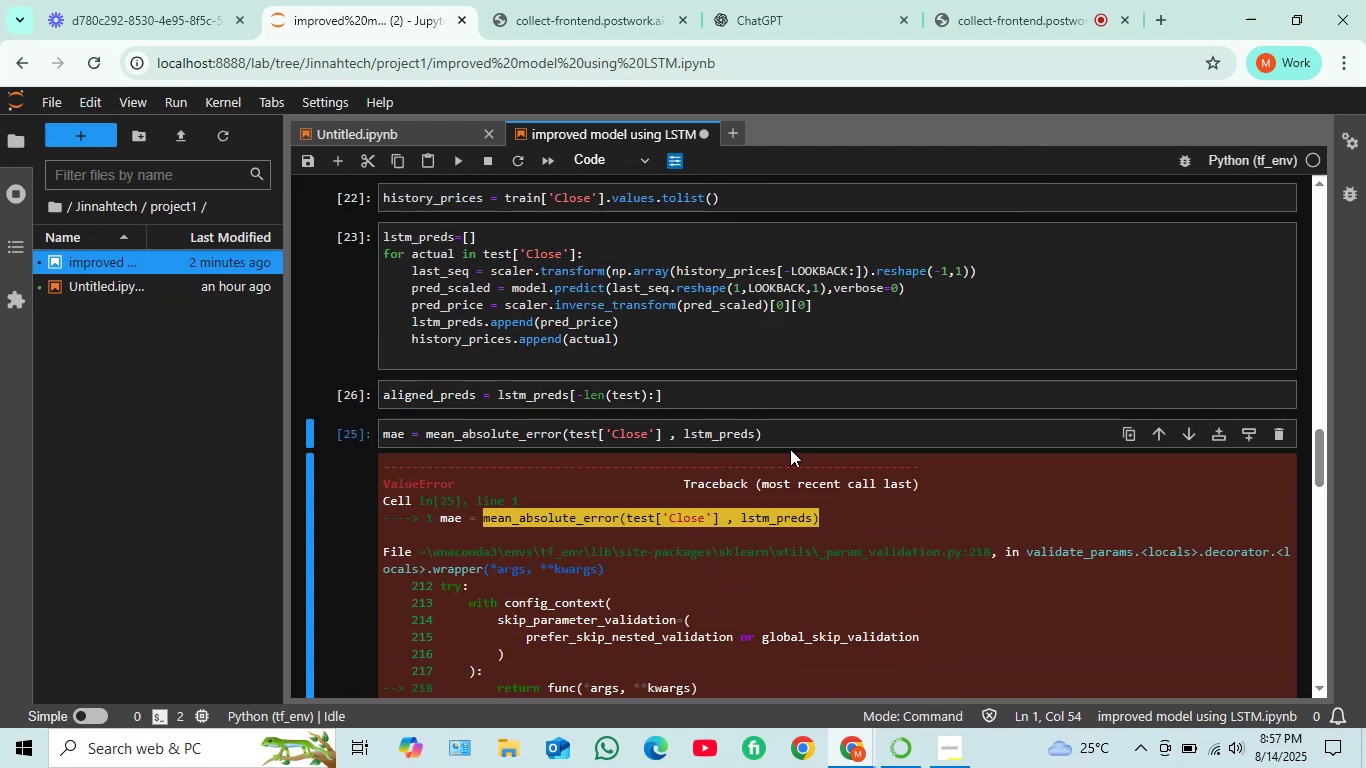 
left_click([789, 433])
 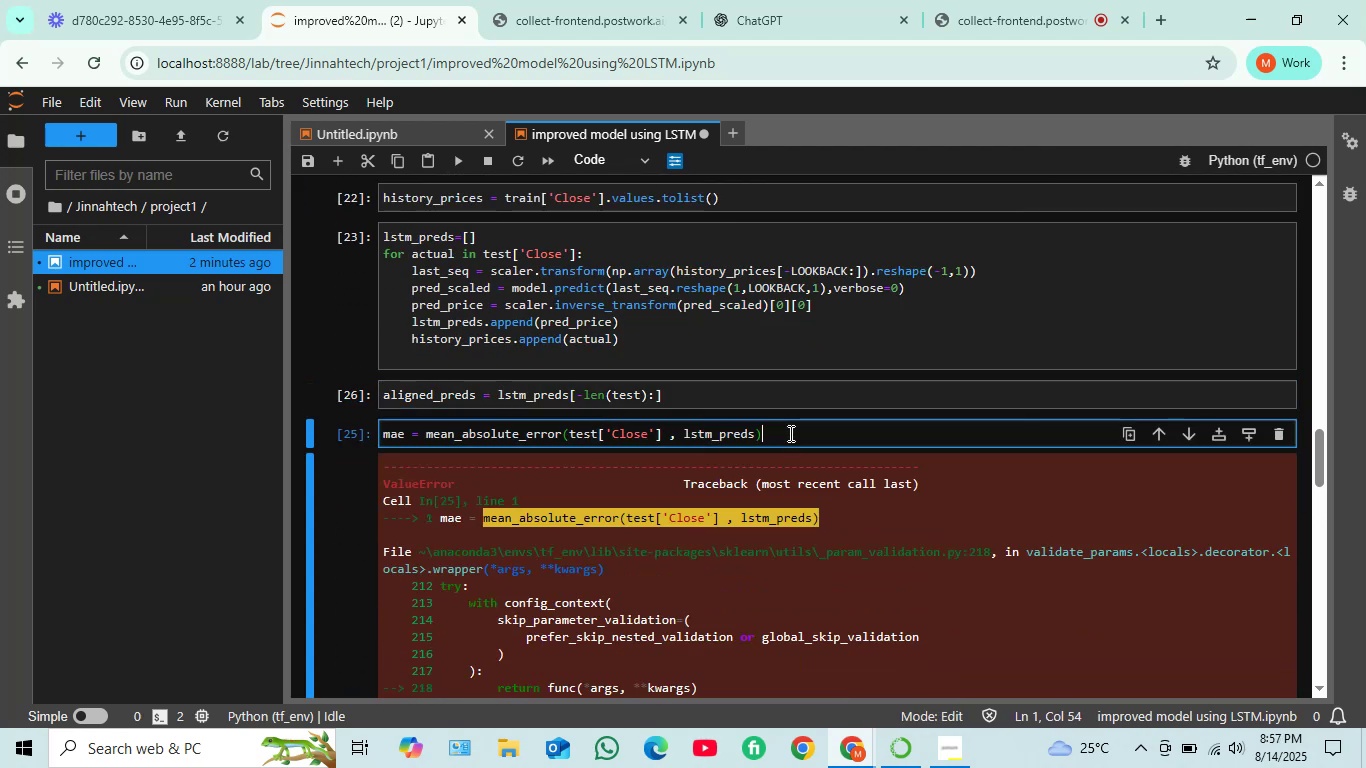 
key(Shift+ShiftRight)
 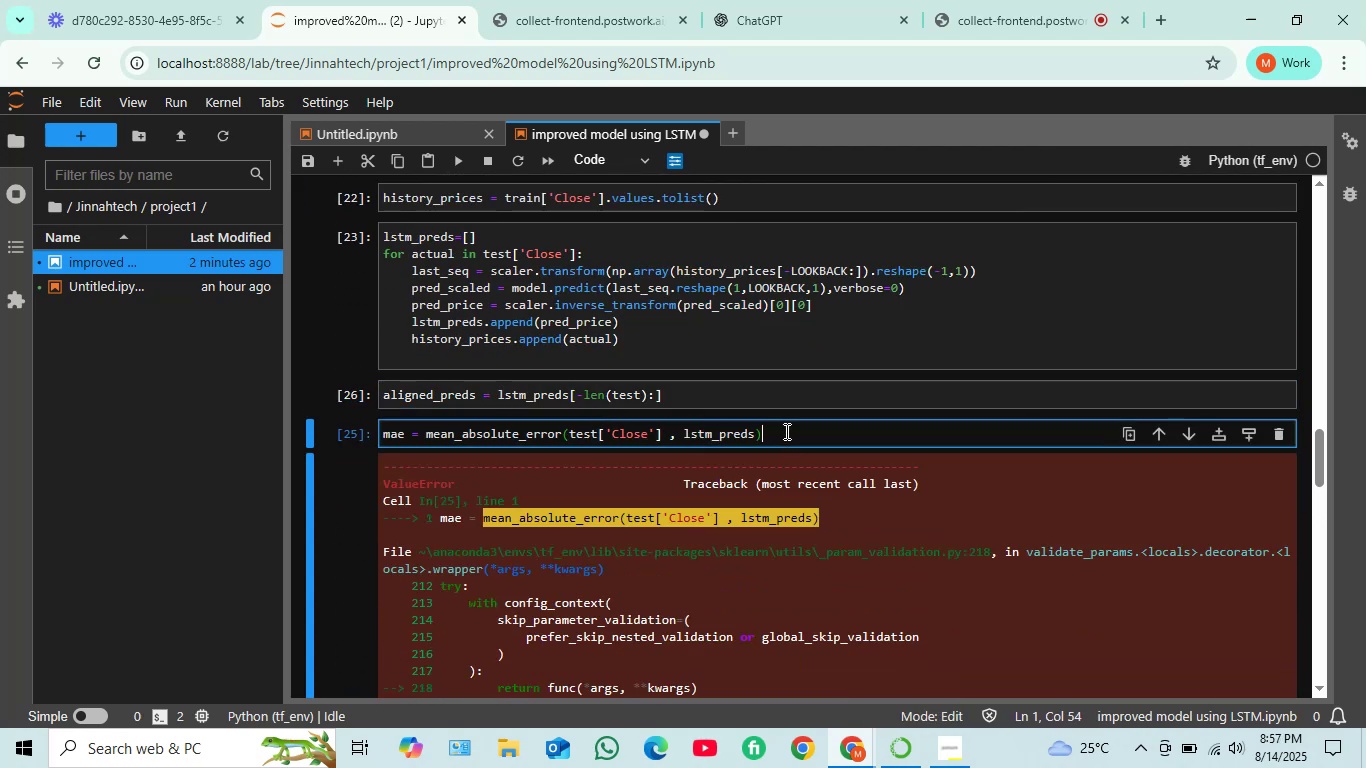 
key(Shift+Enter)
 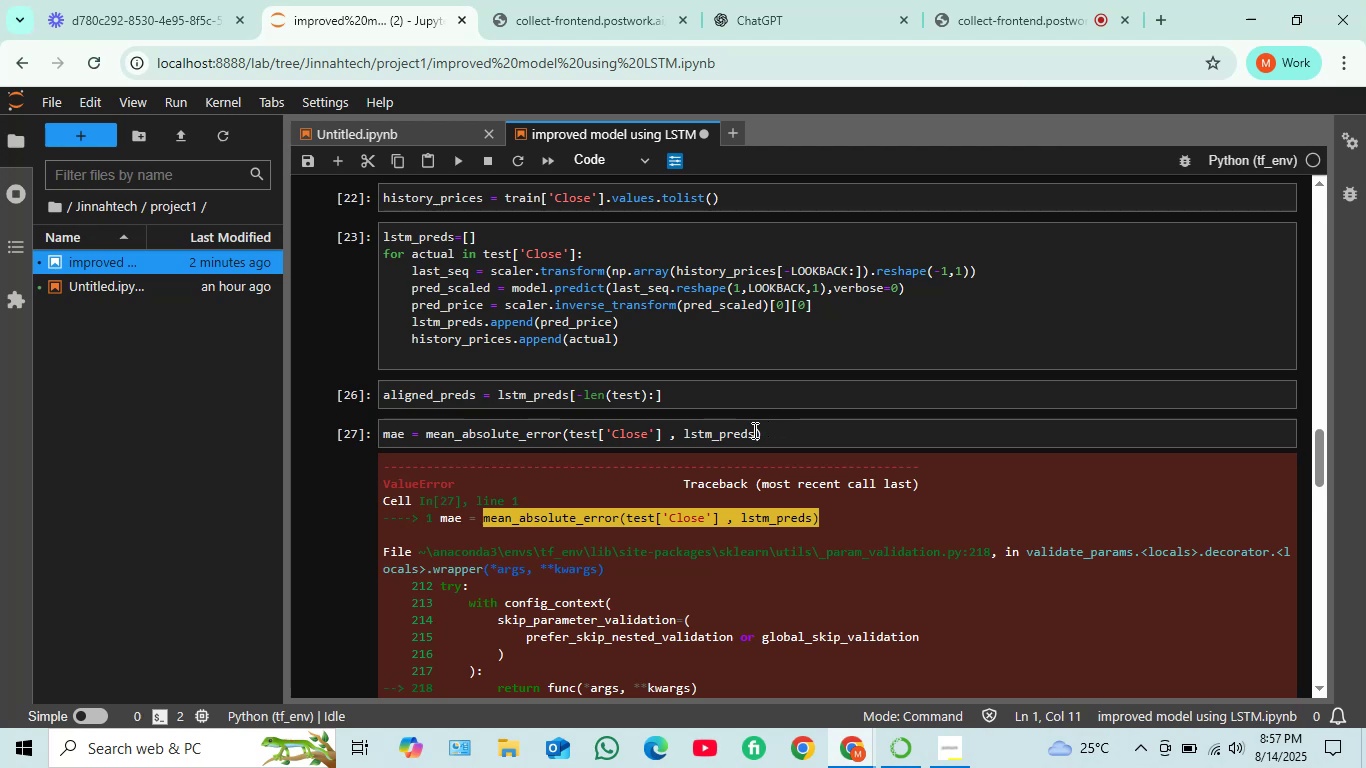 
scroll: coordinate [737, 442], scroll_direction: down, amount: 14.0
 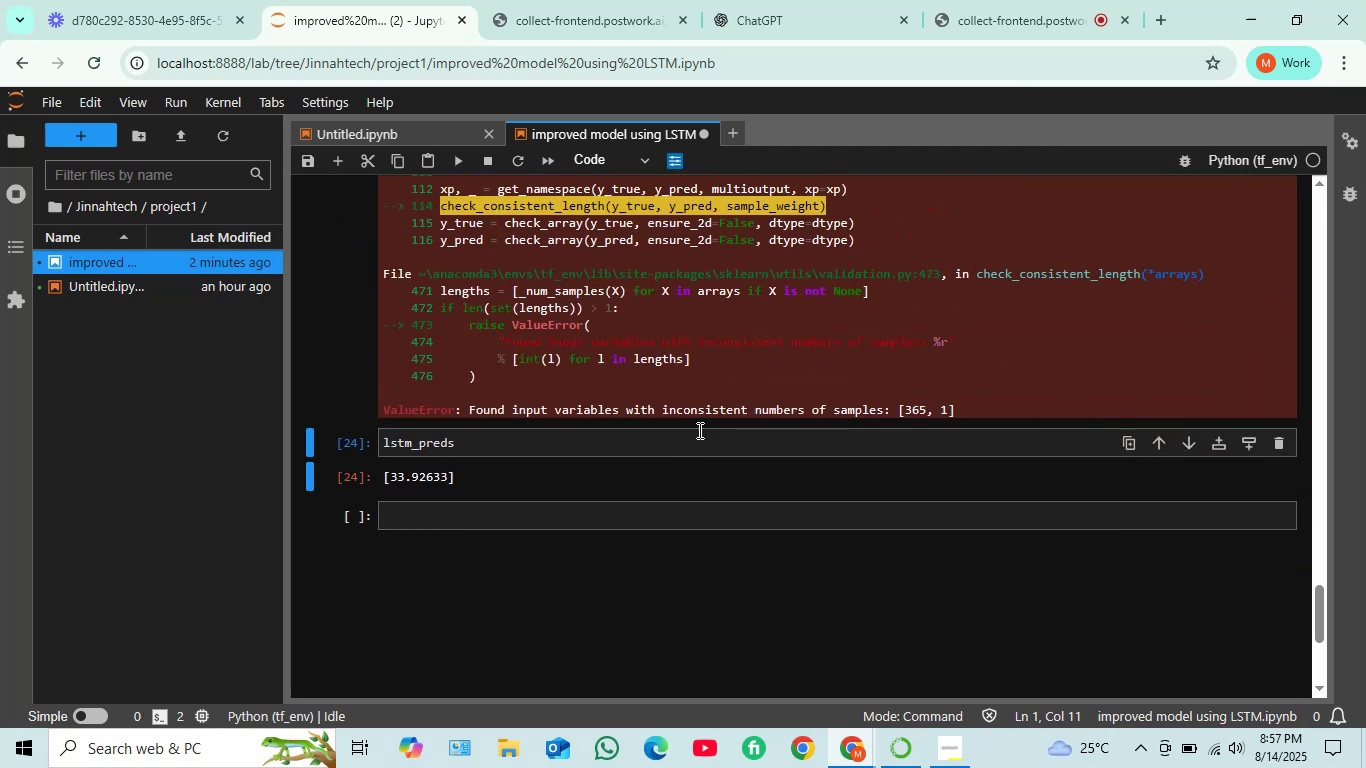 
scroll: coordinate [692, 426], scroll_direction: up, amount: 15.0
 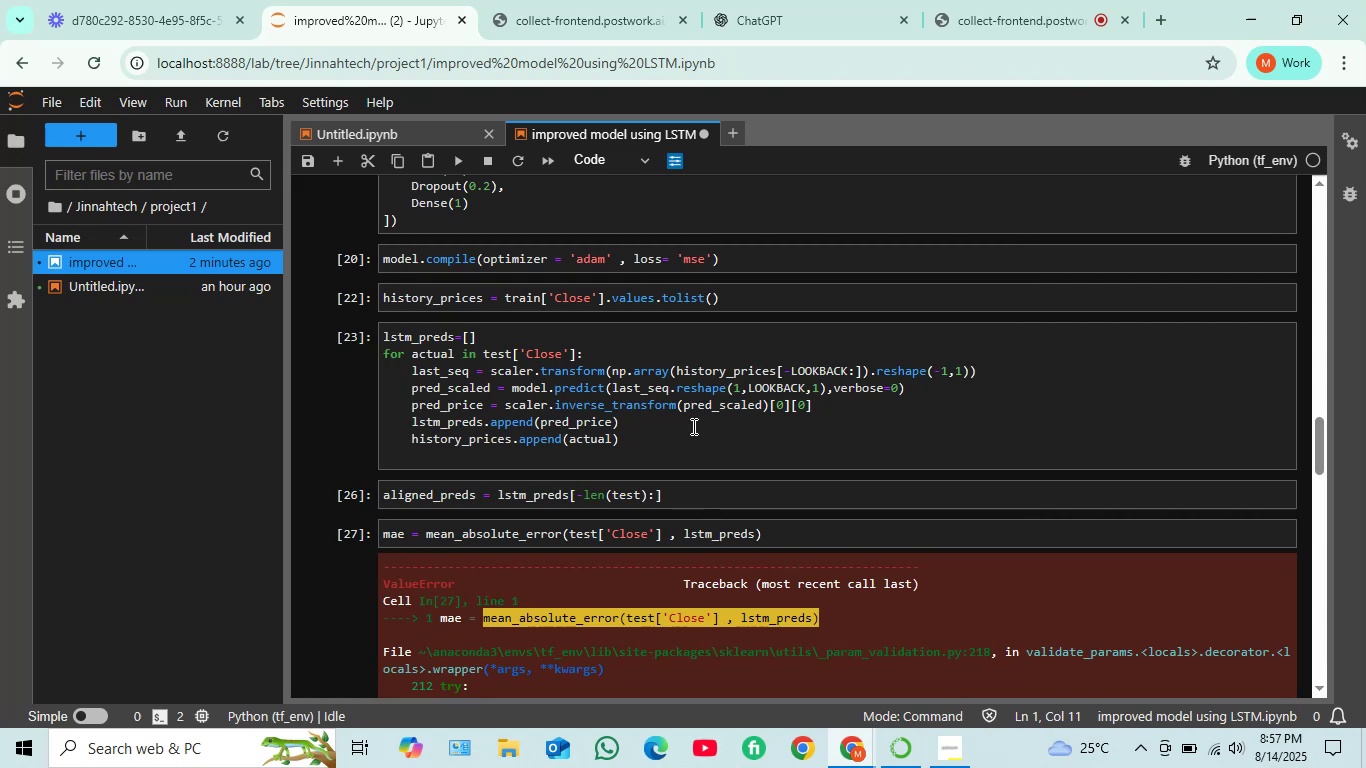 
wait(8.53)
 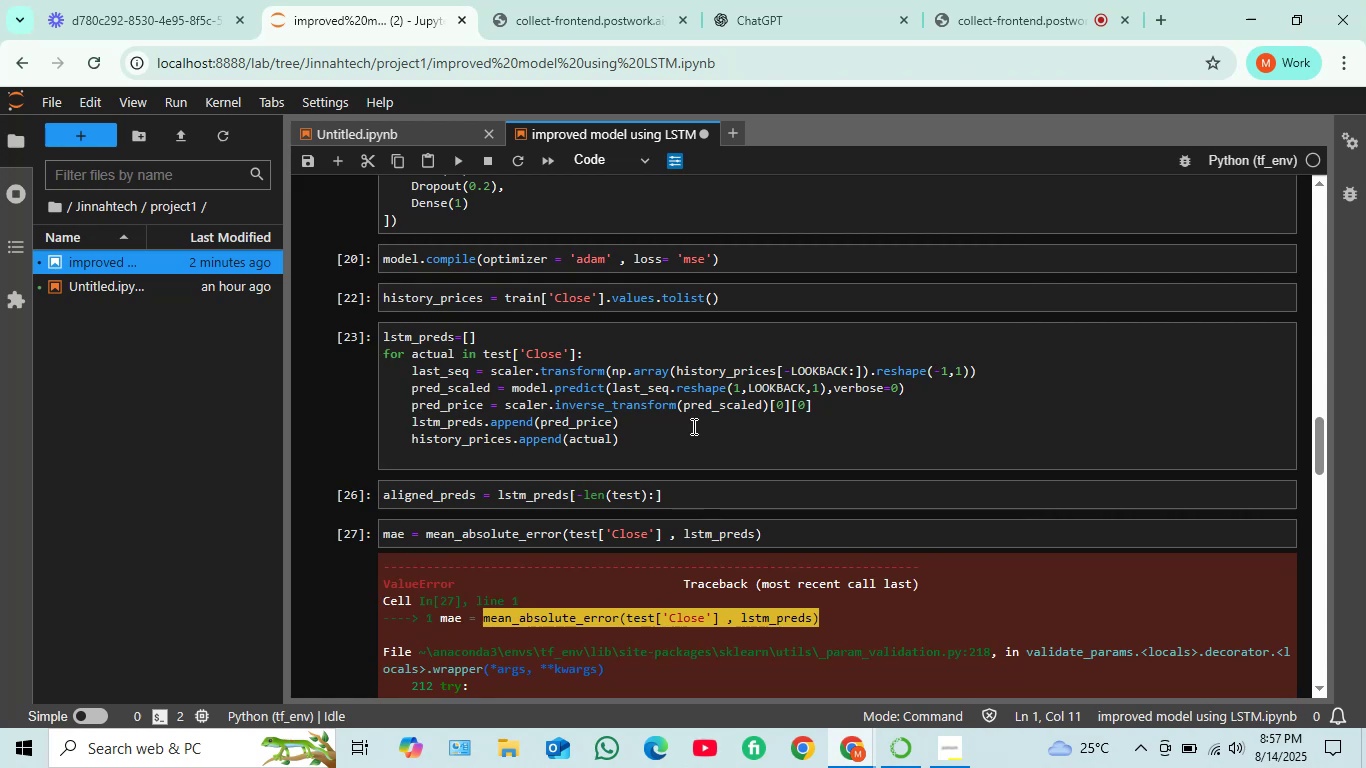 
double_click([698, 530])
 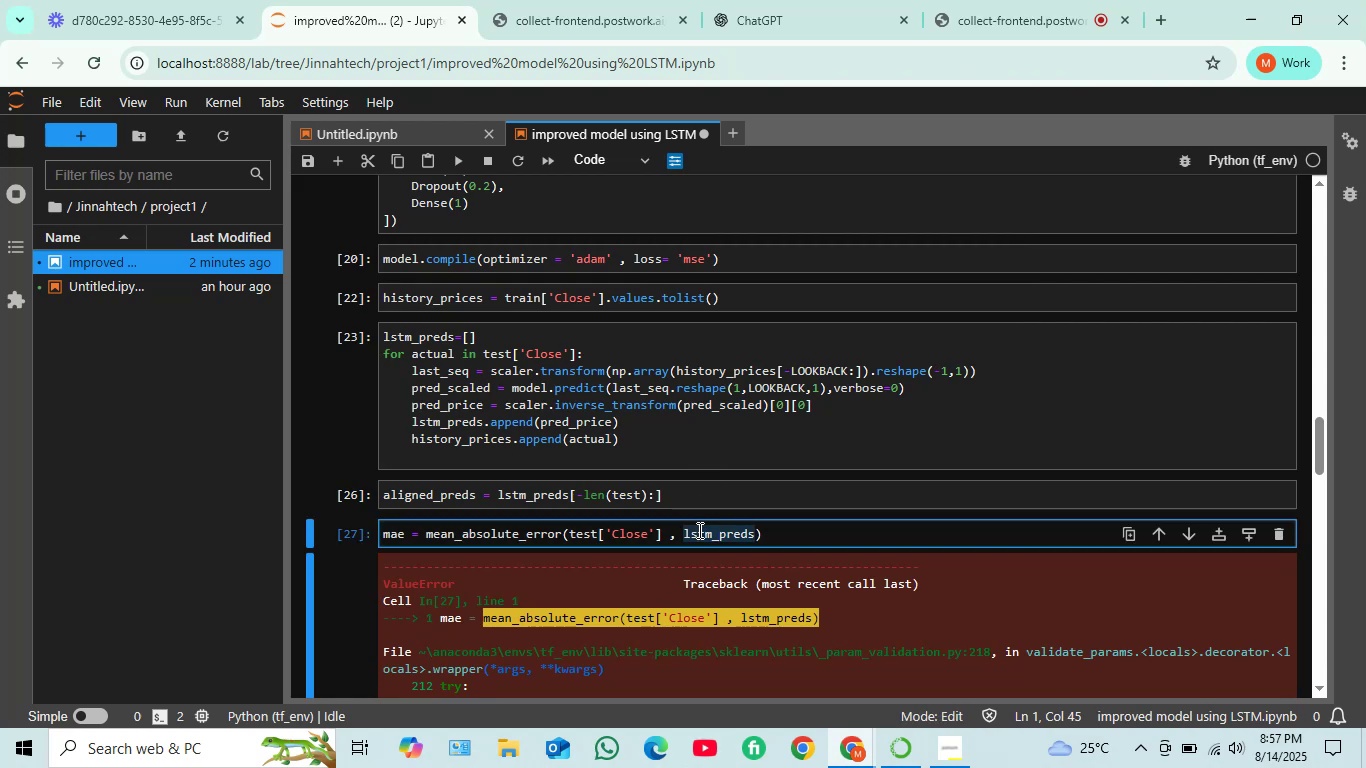 
type(alig)
key(Tab)
 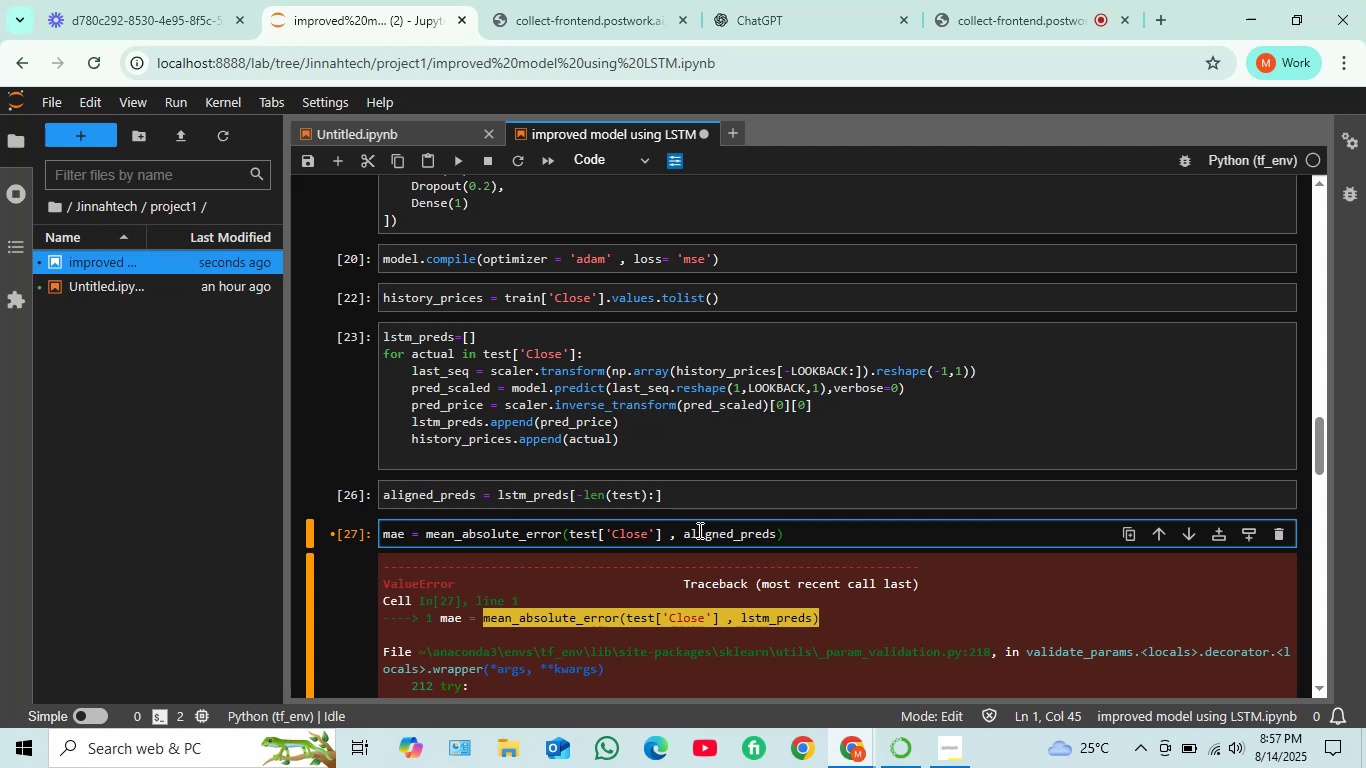 
key(Shift+Enter)
 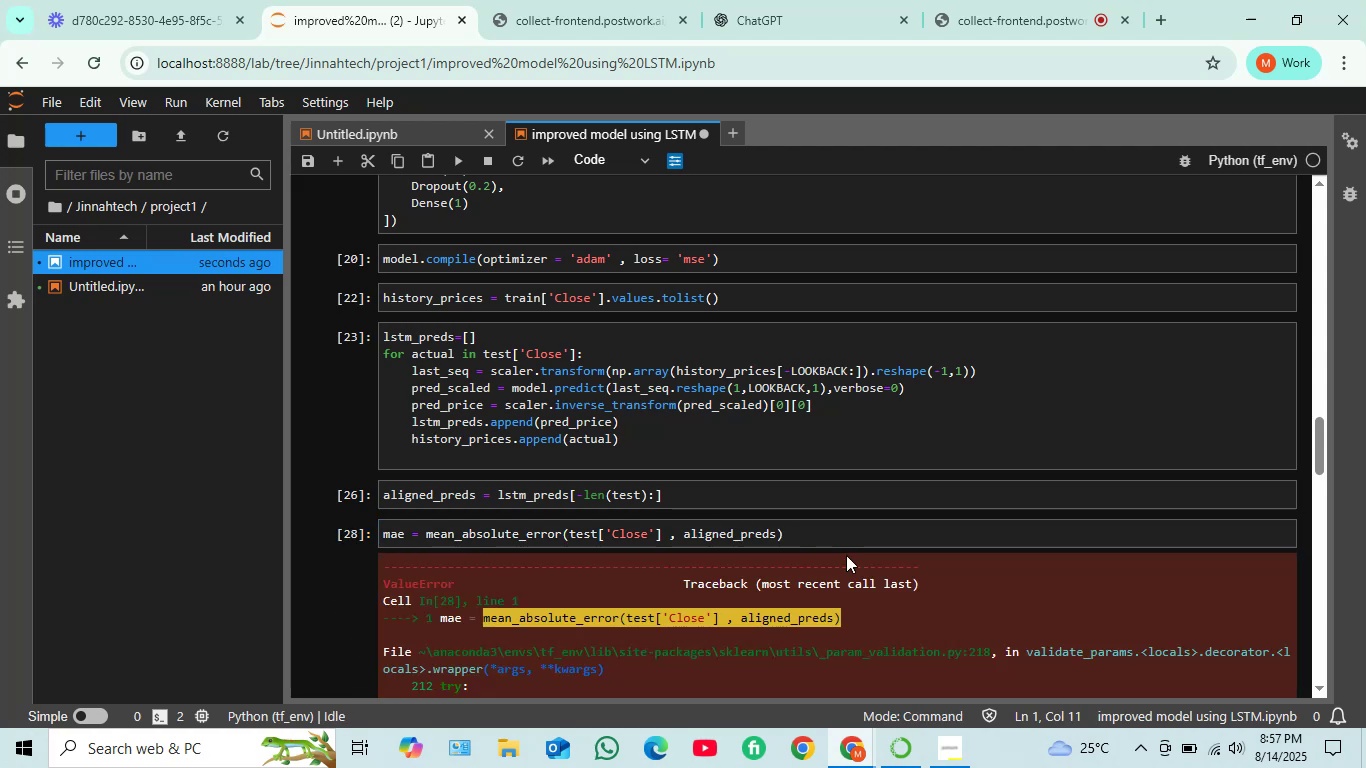 
scroll: coordinate [846, 541], scroll_direction: down, amount: 2.0
 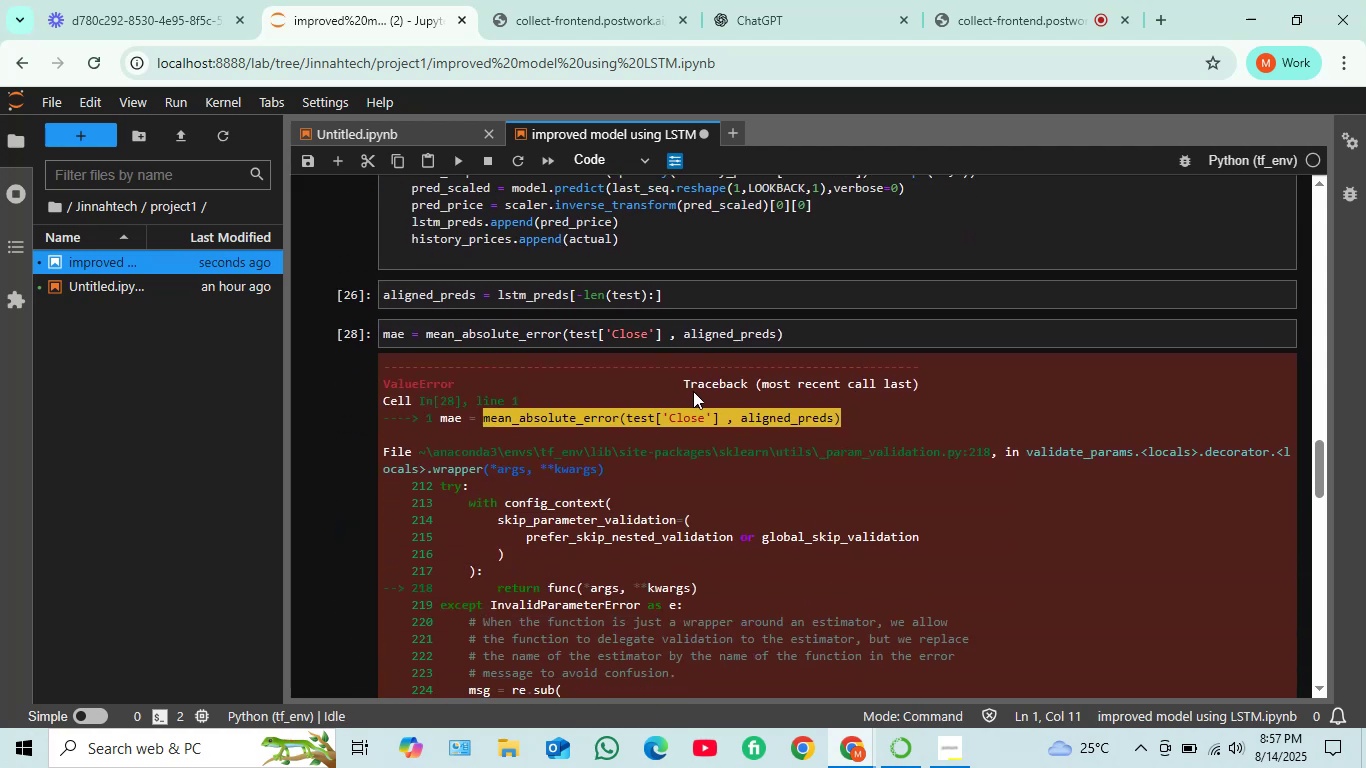 
wait(6.05)
 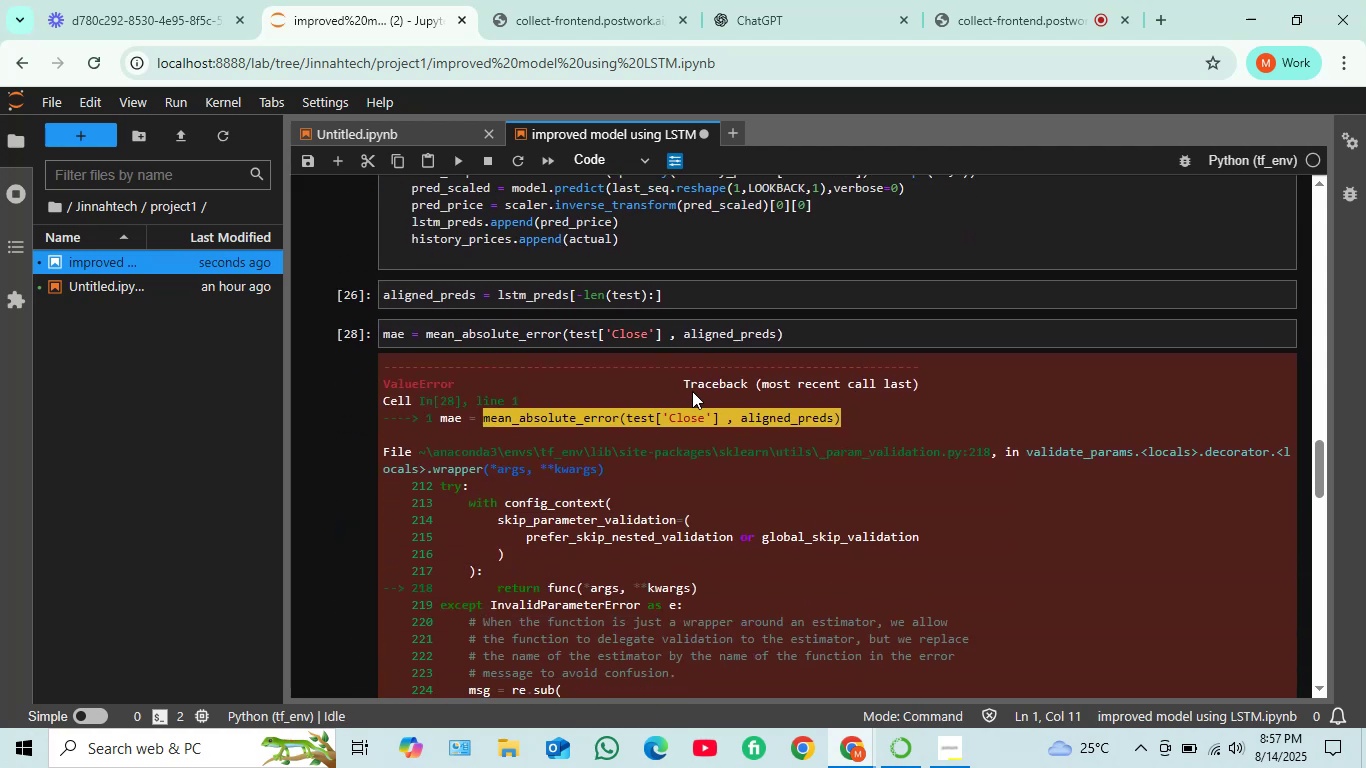 
scroll: coordinate [693, 390], scroll_direction: down, amount: 1.0
 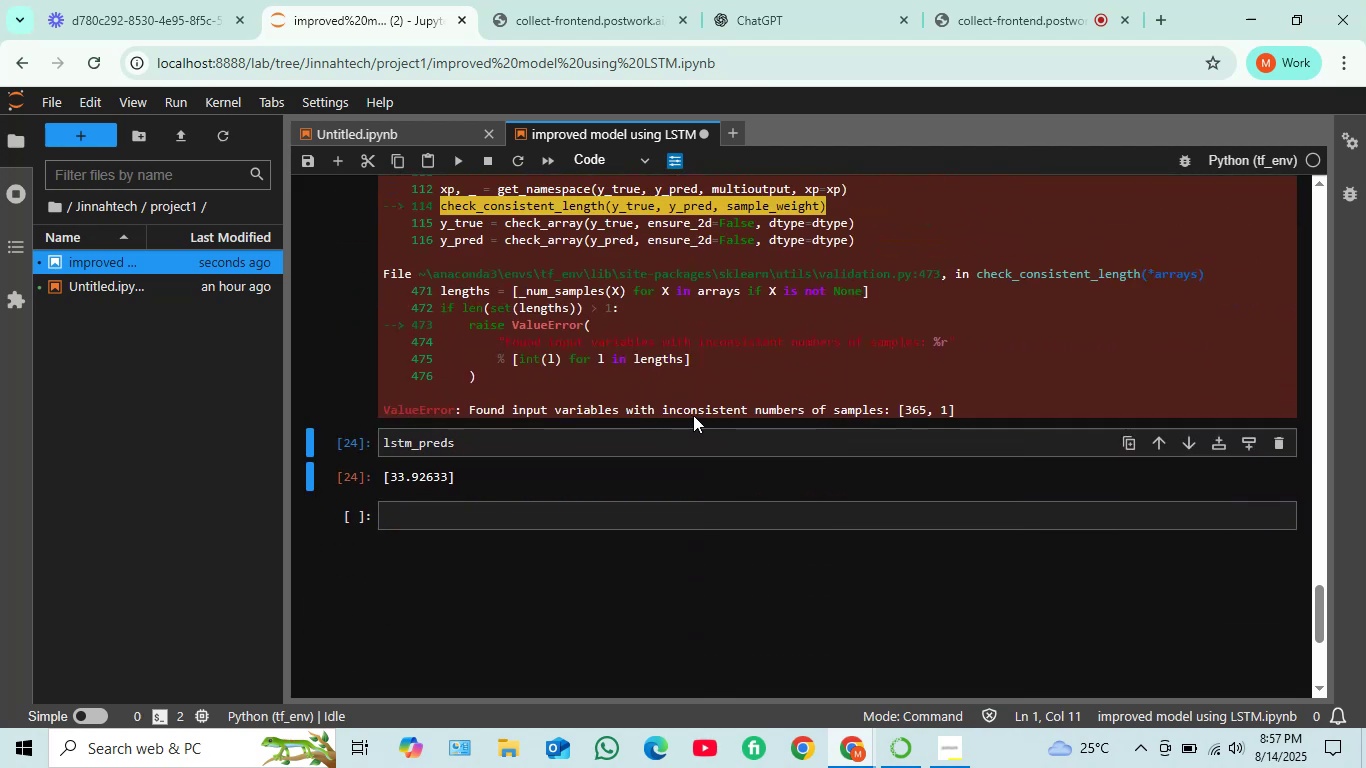 
scroll: coordinate [720, 403], scroll_direction: up, amount: 7.0
 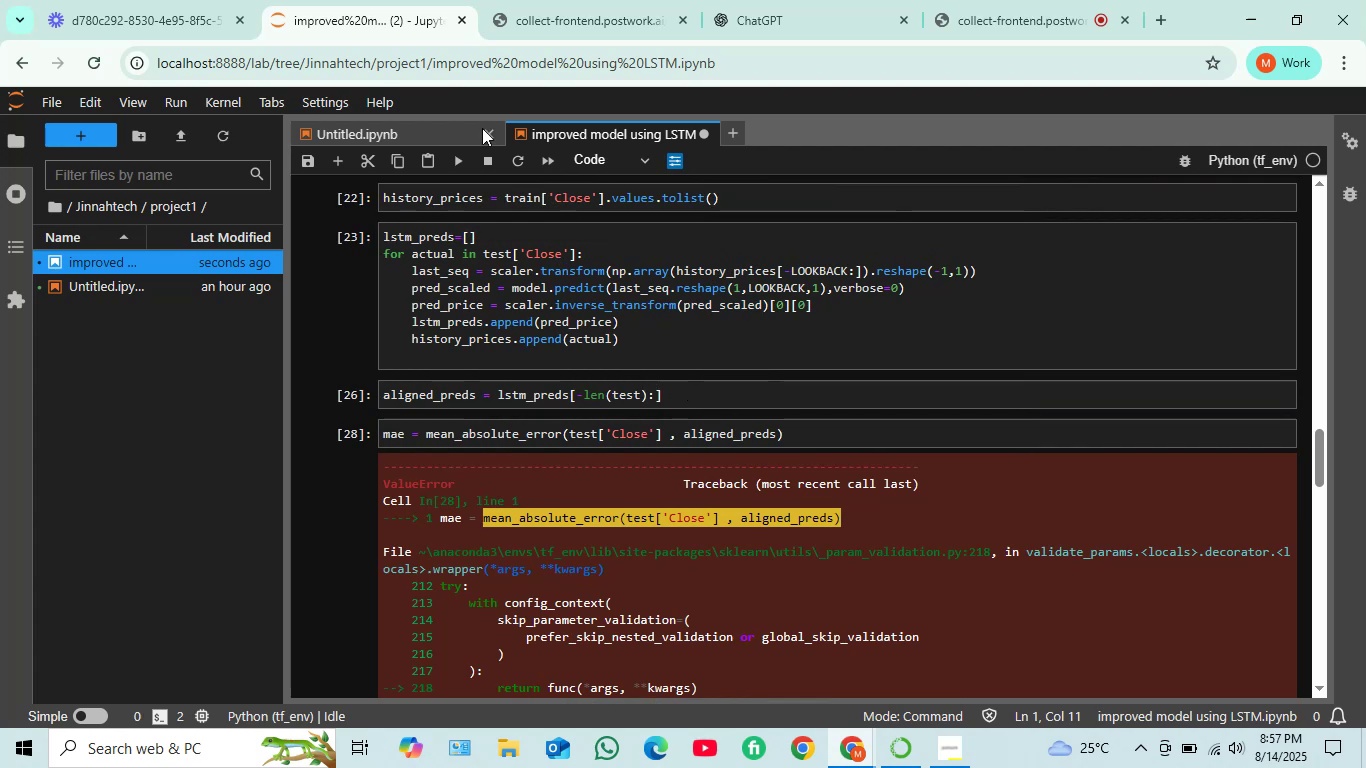 
left_click([439, 125])
 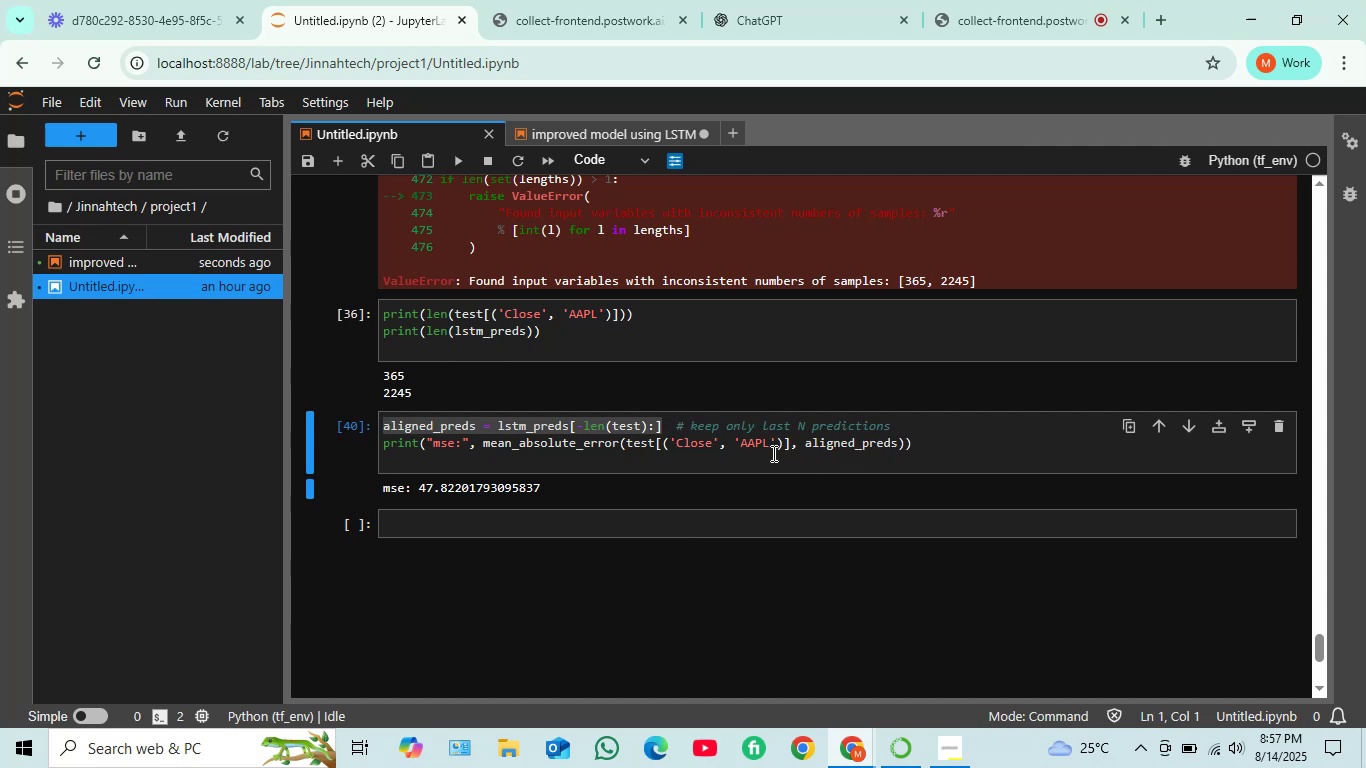 
wait(15.48)
 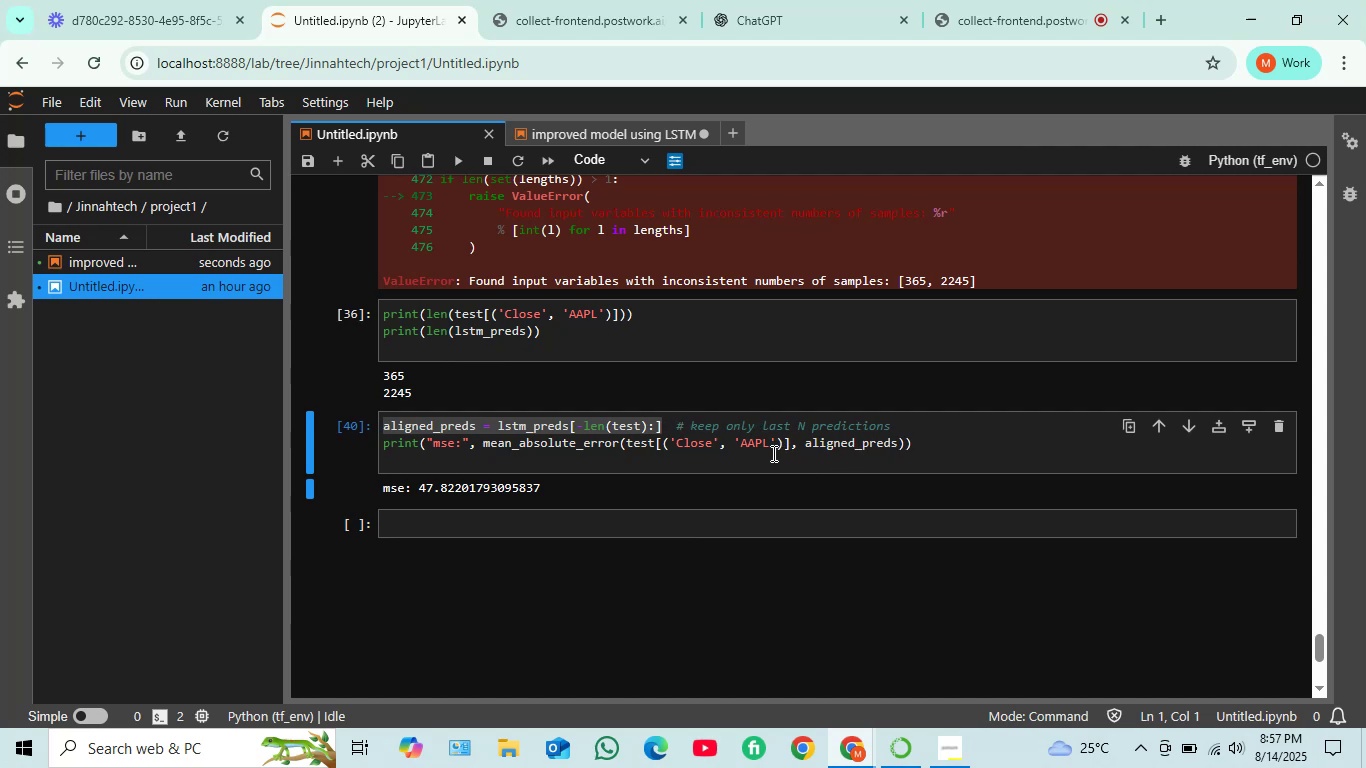 
scroll: coordinate [676, 444], scroll_direction: up, amount: 5.0
 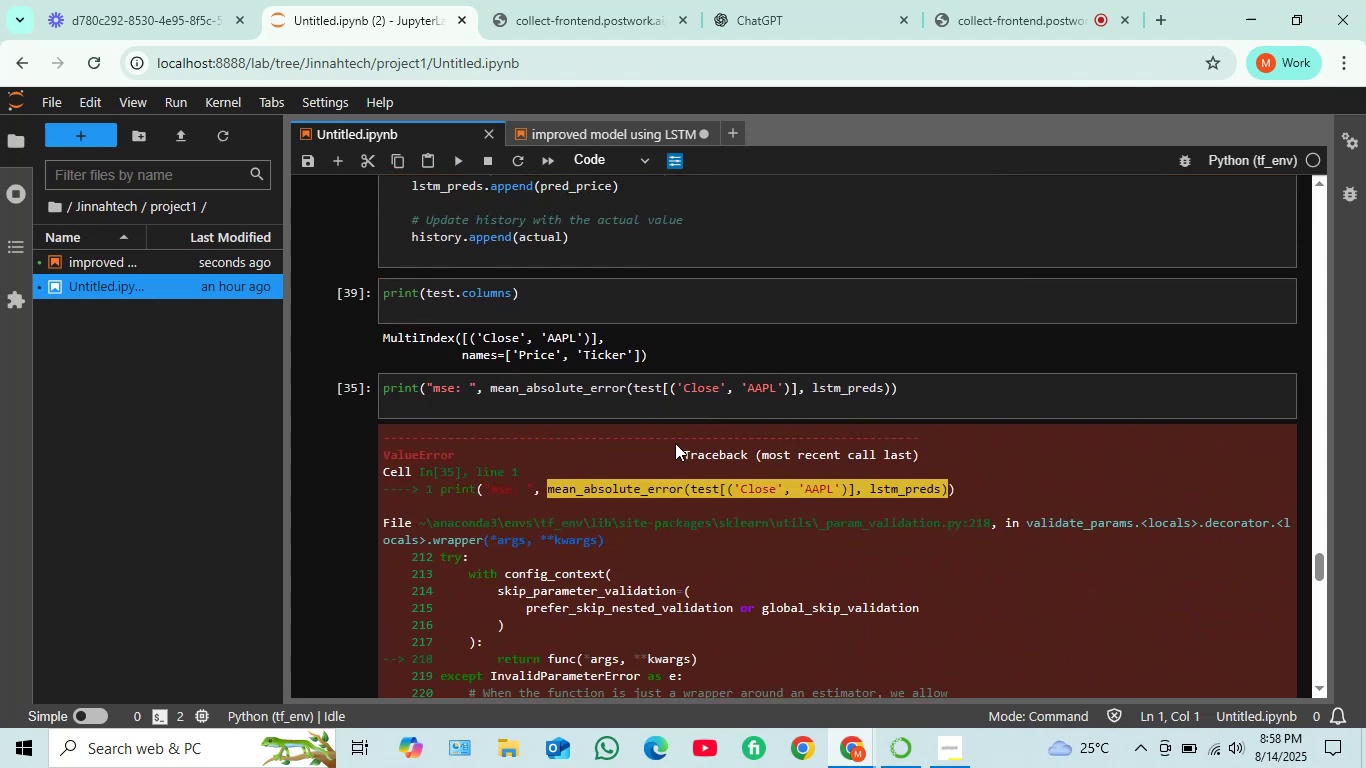 
scroll: coordinate [675, 443], scroll_direction: down, amount: 15.0
 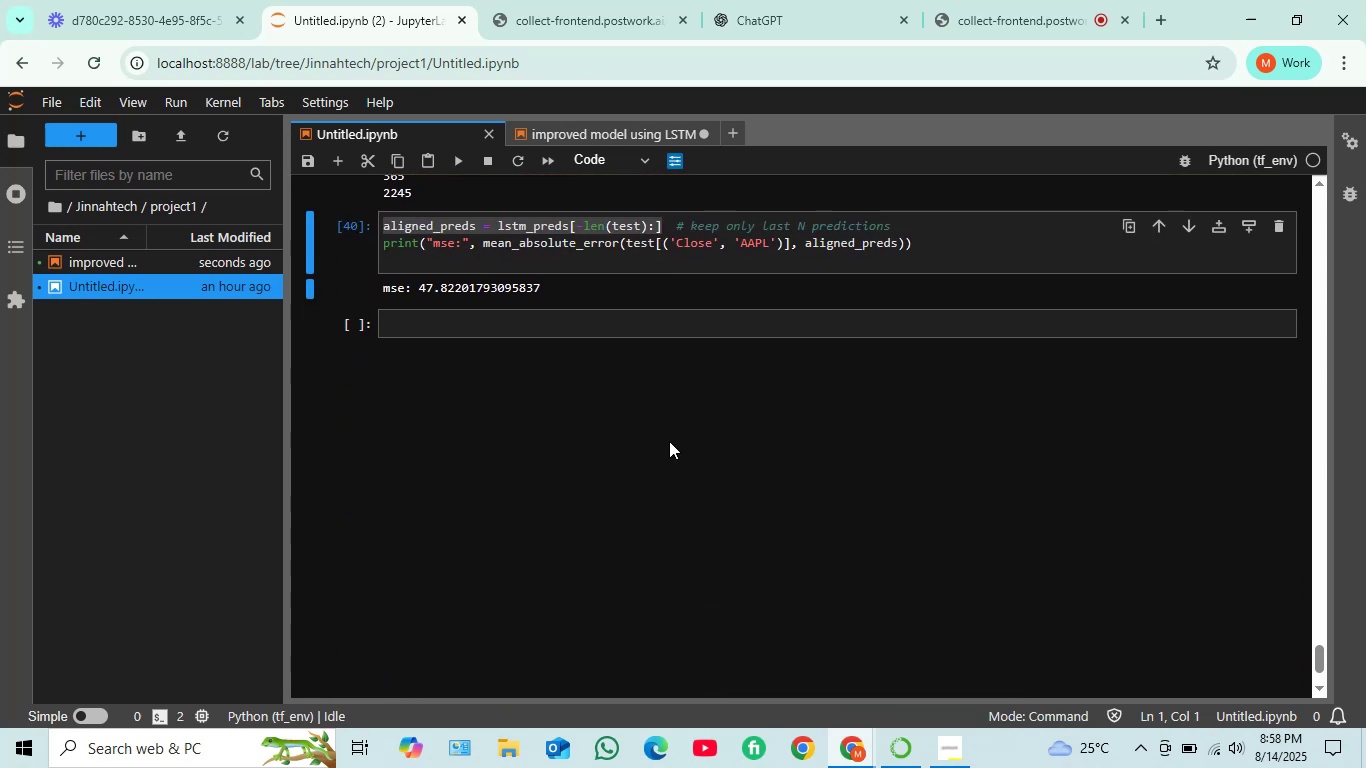 
scroll: coordinate [574, 376], scroll_direction: up, amount: 2.0
 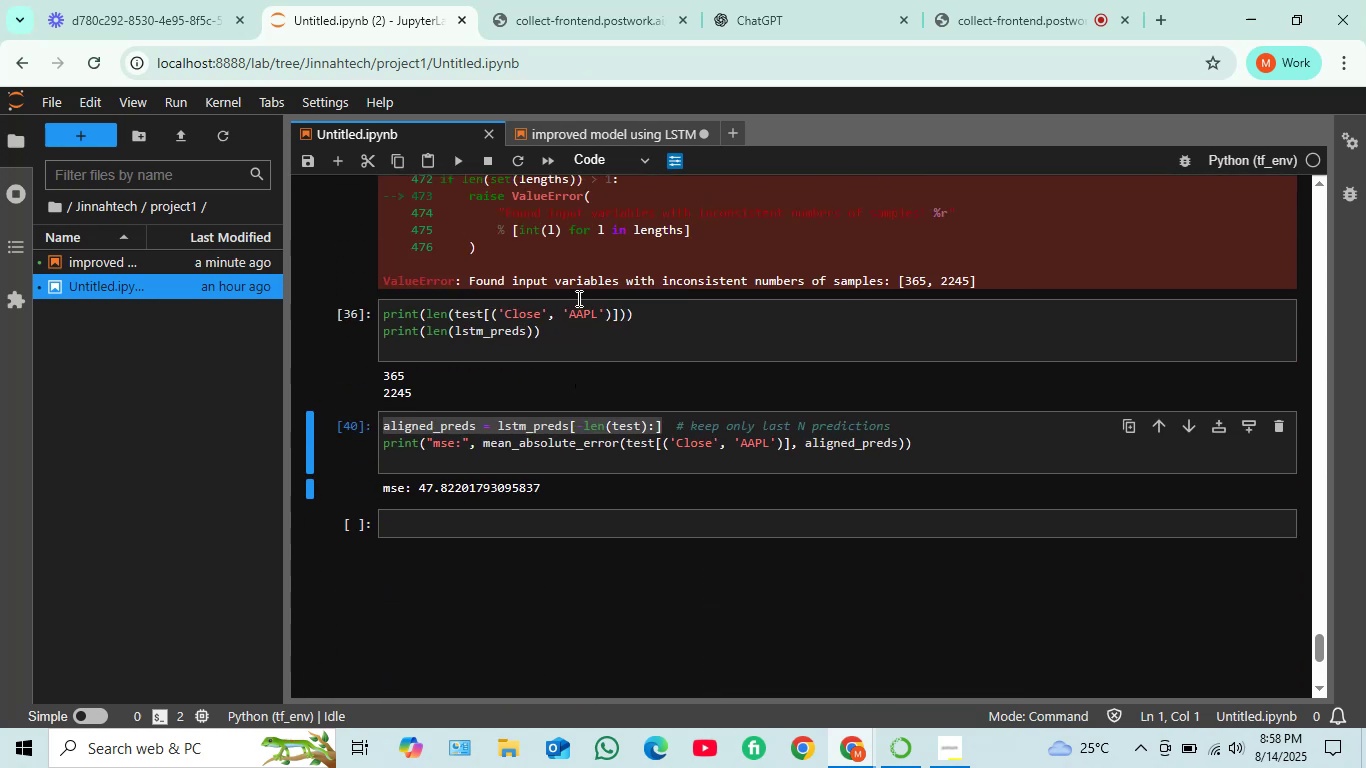 
left_click([616, 129])
 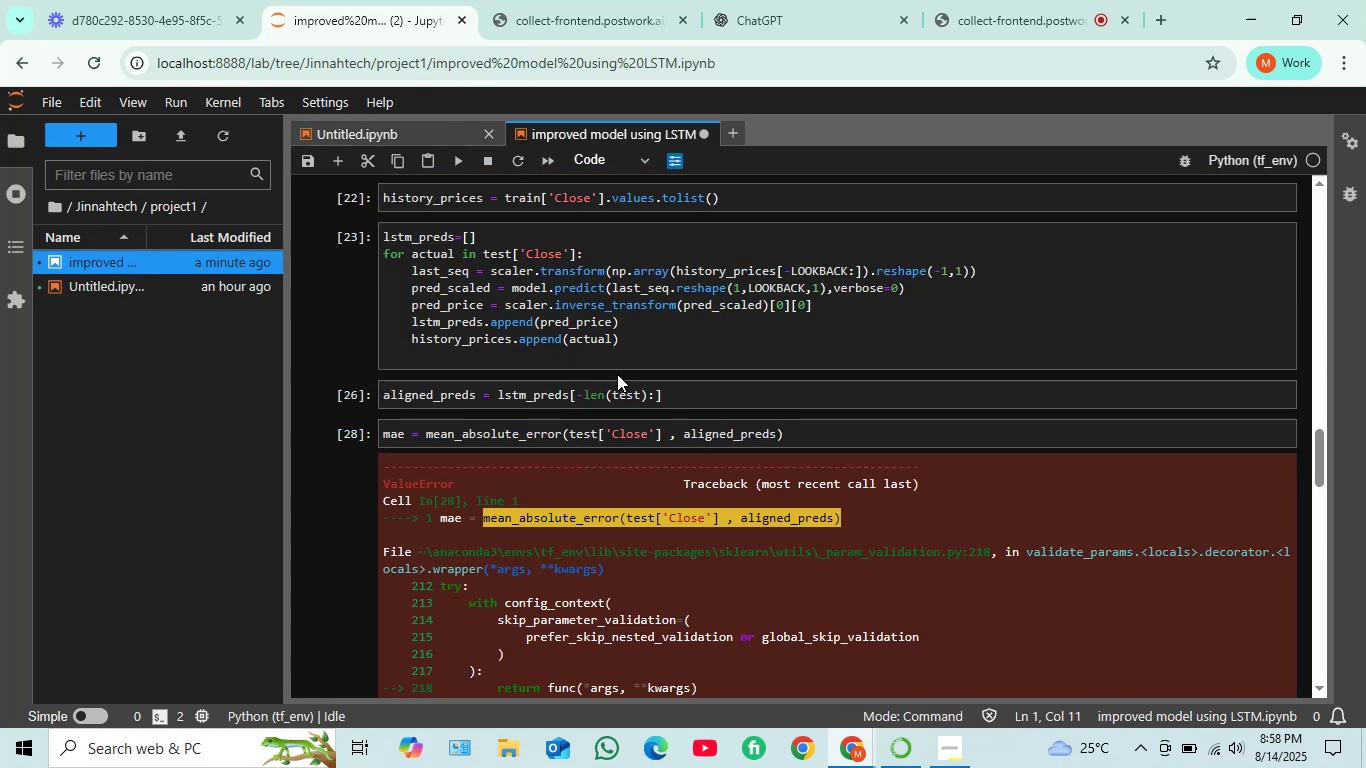 
scroll: coordinate [544, 464], scroll_direction: down, amount: 8.0
 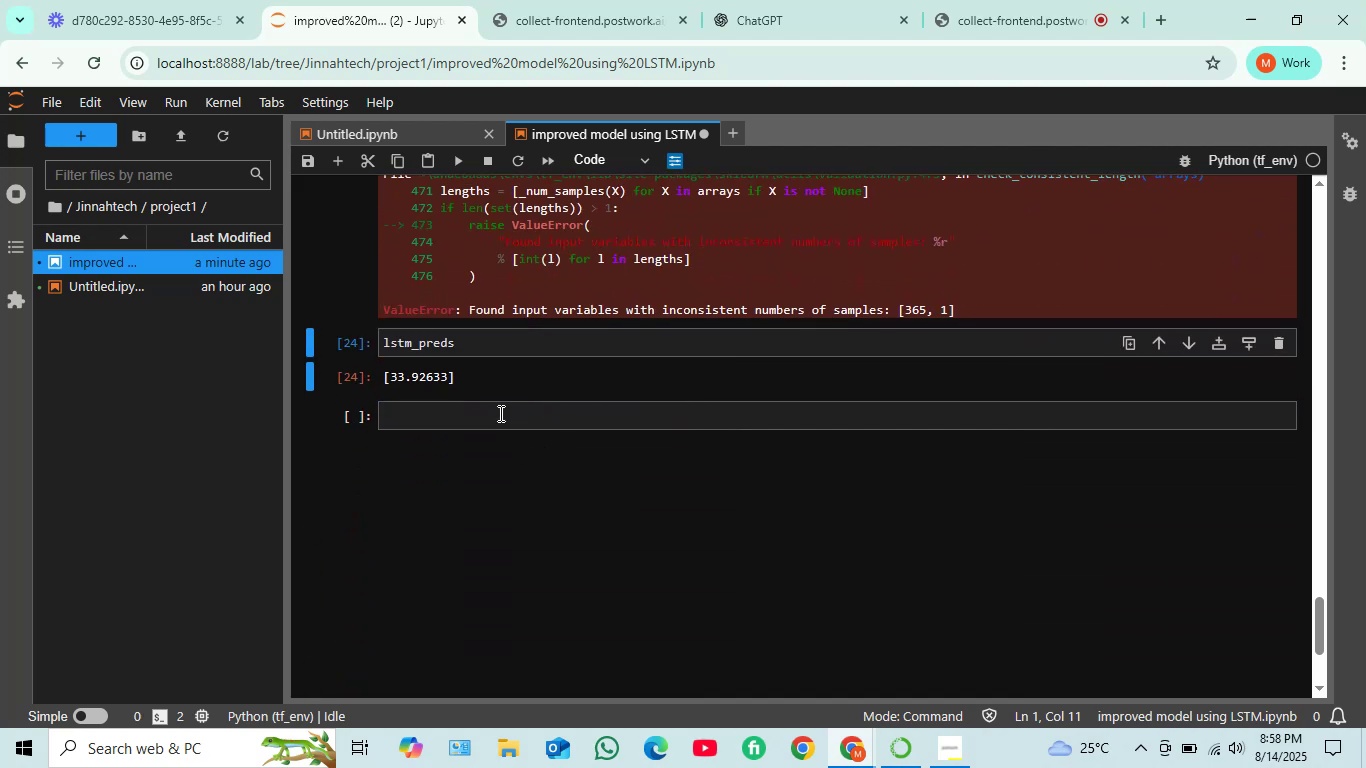 
left_click([495, 411])
 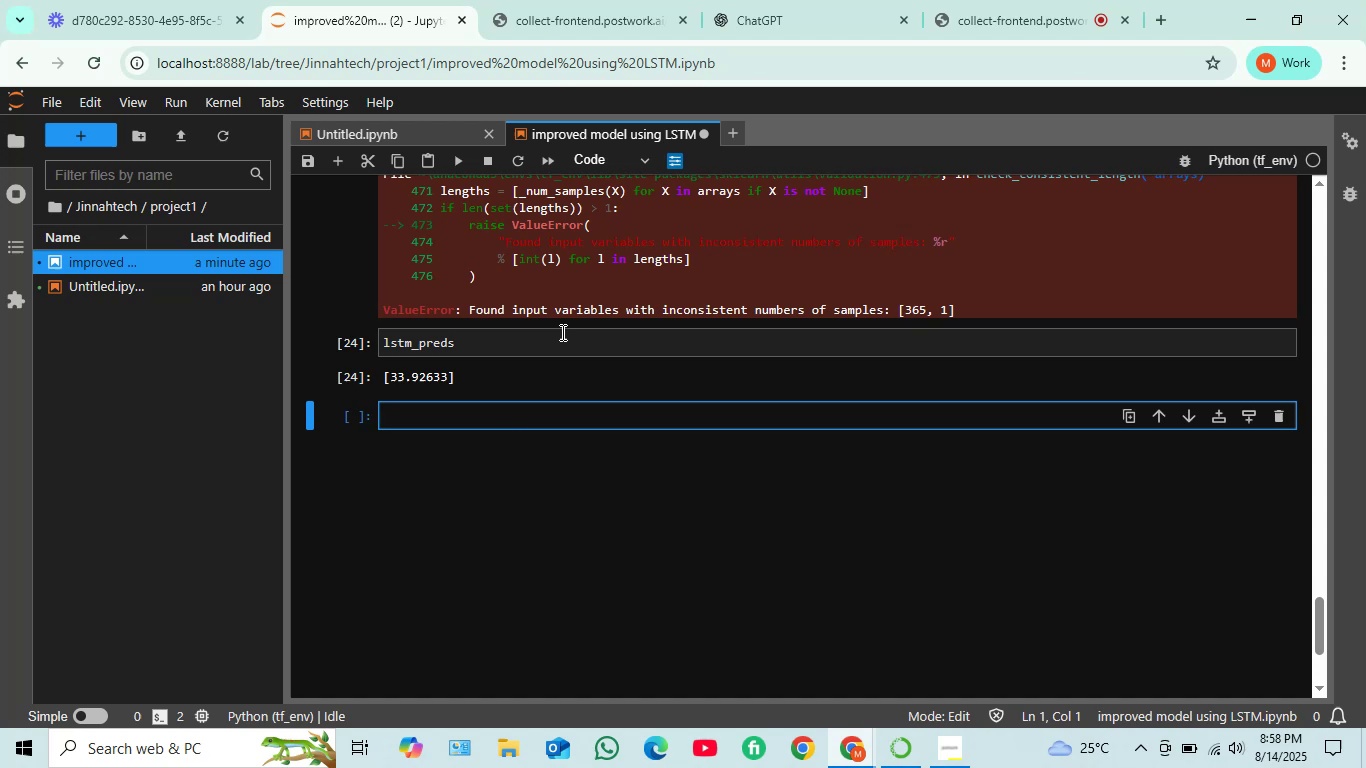 
scroll: coordinate [560, 329], scroll_direction: up, amount: 14.0
 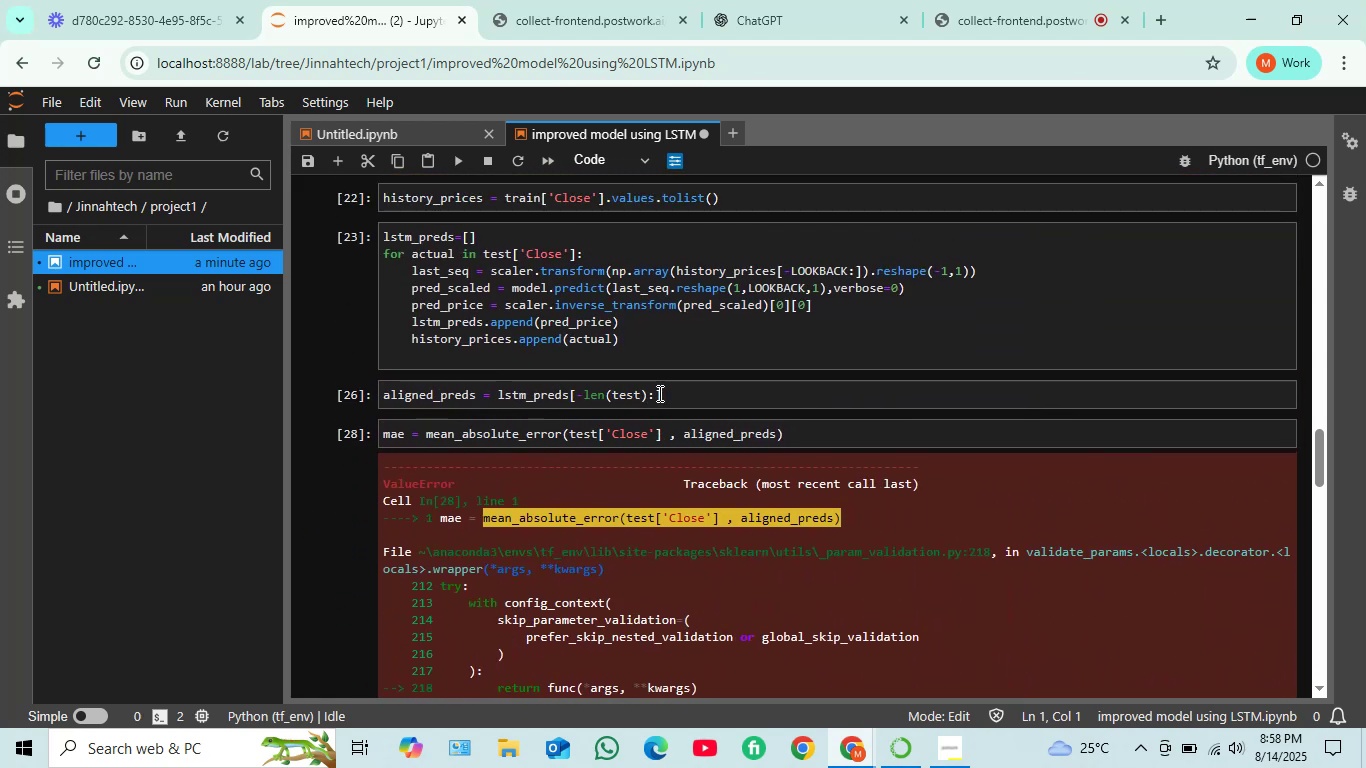 
wait(7.3)
 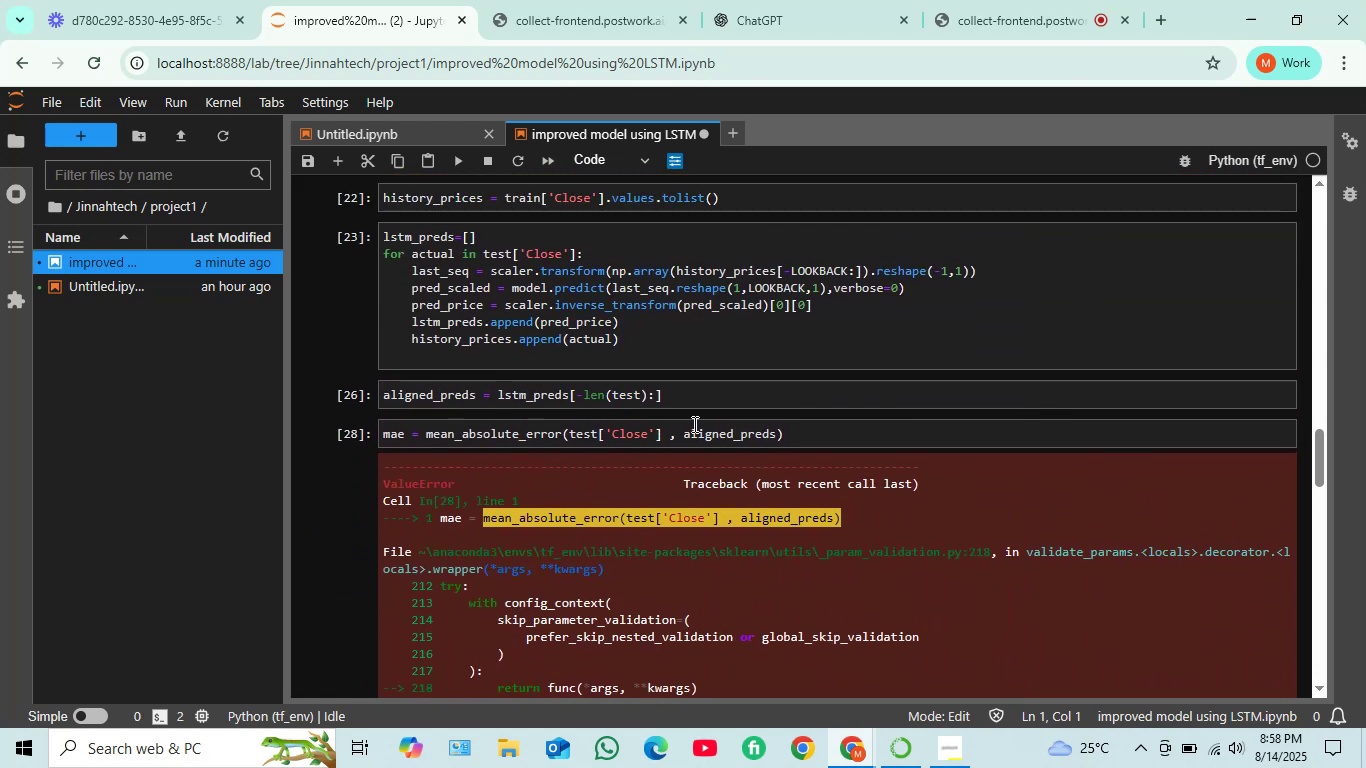 
left_click([670, 392])
 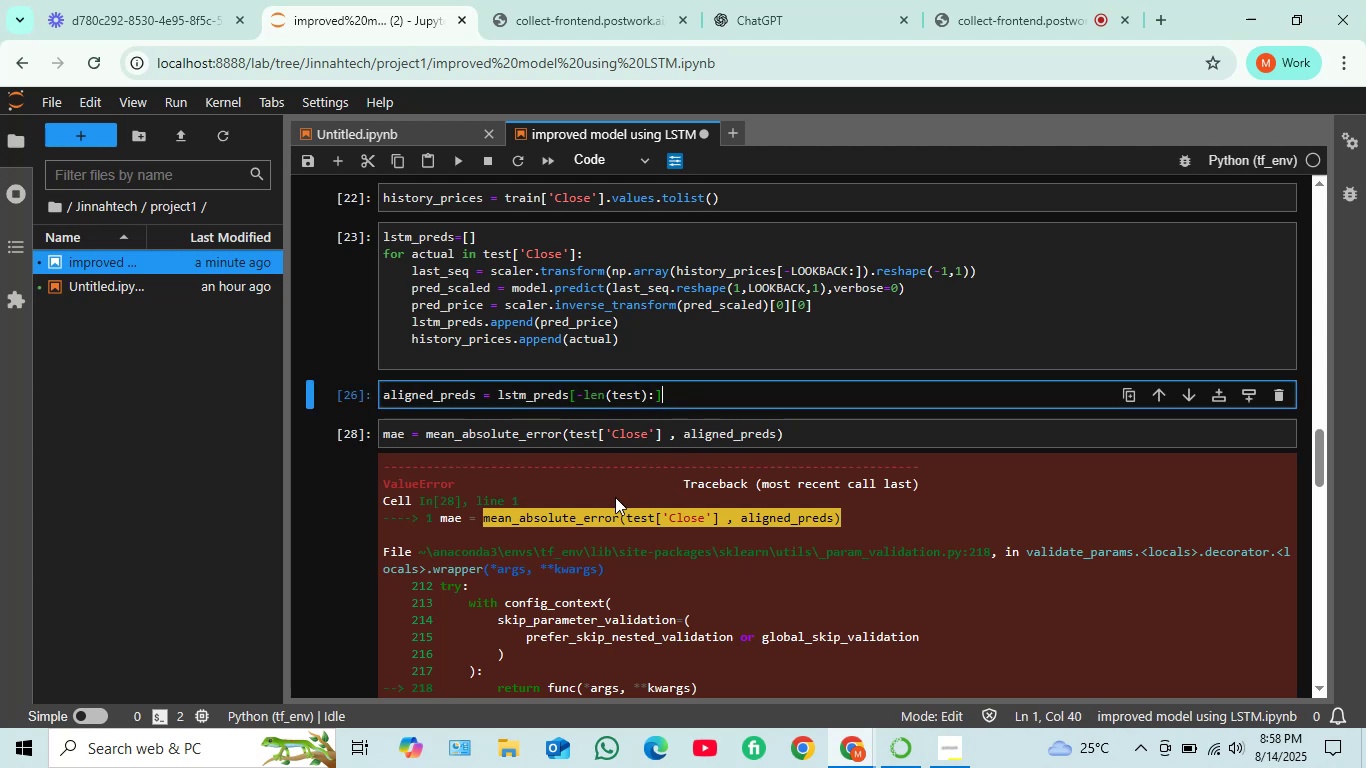 
wait(7.38)
 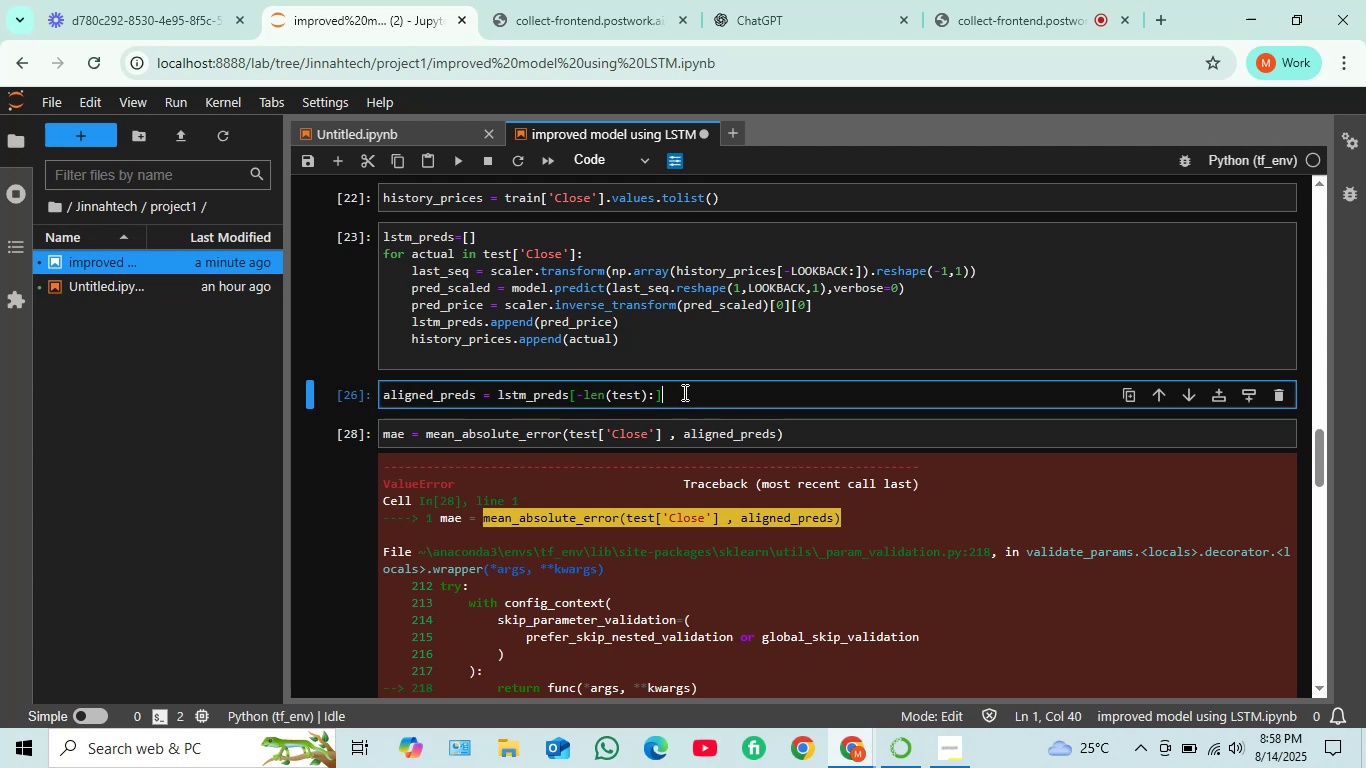 
scroll: coordinate [618, 501], scroll_direction: down, amount: 2.0
 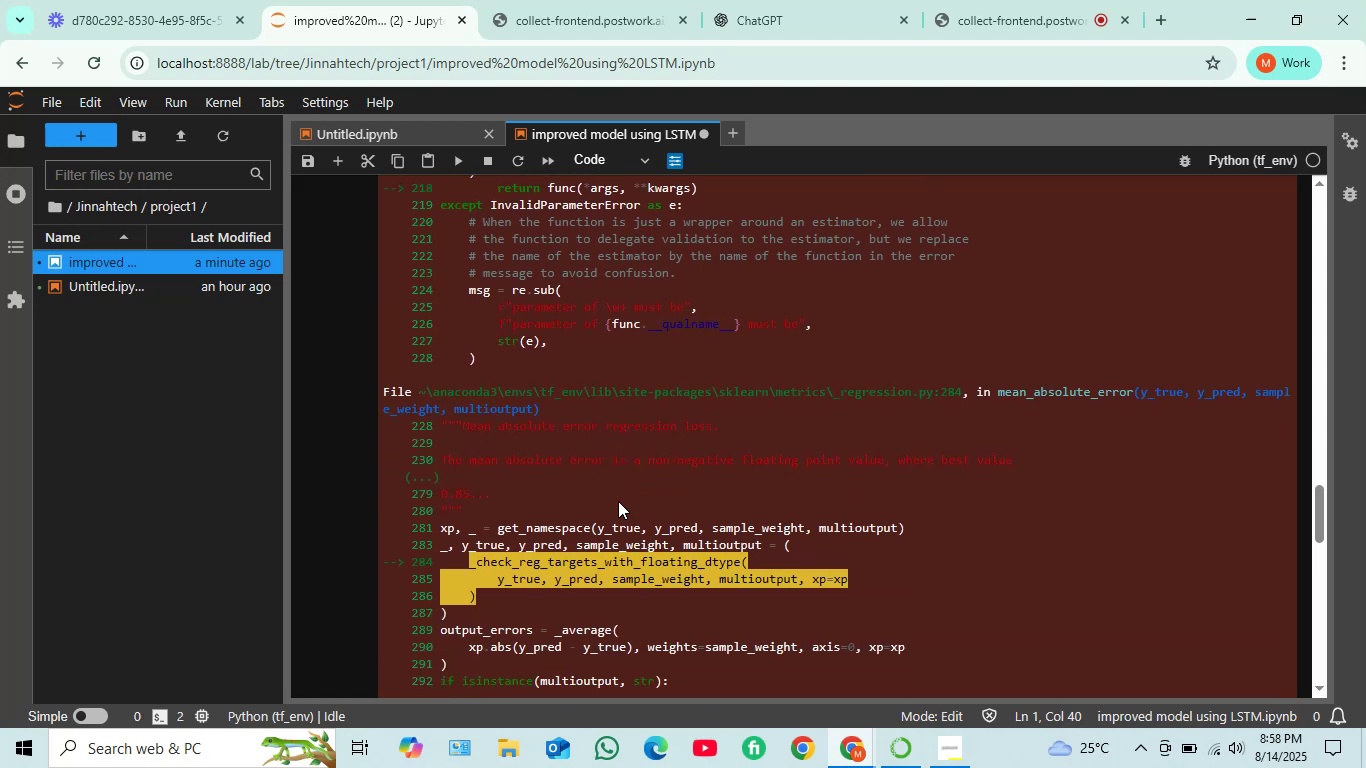 
scroll: coordinate [624, 492], scroll_direction: up, amount: 5.0
 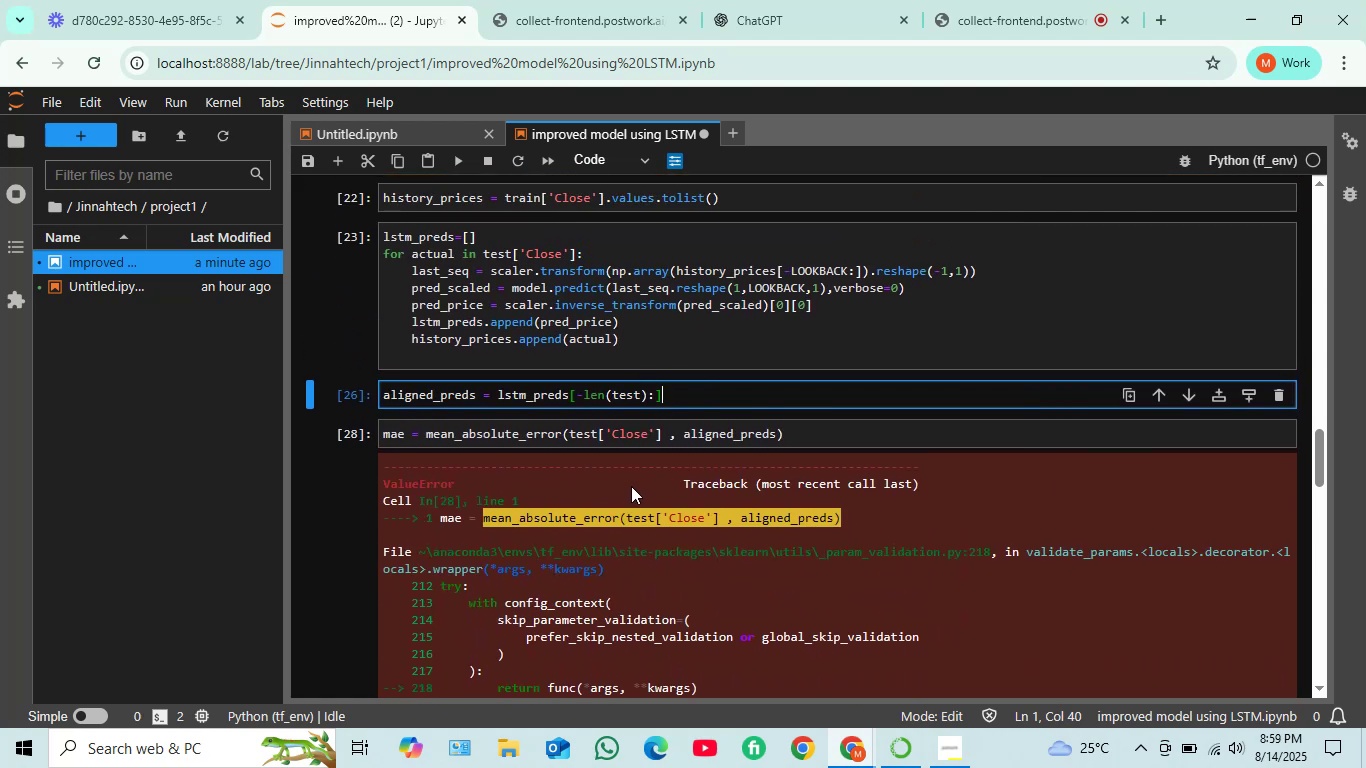 
scroll: coordinate [631, 486], scroll_direction: down, amount: 1.0
 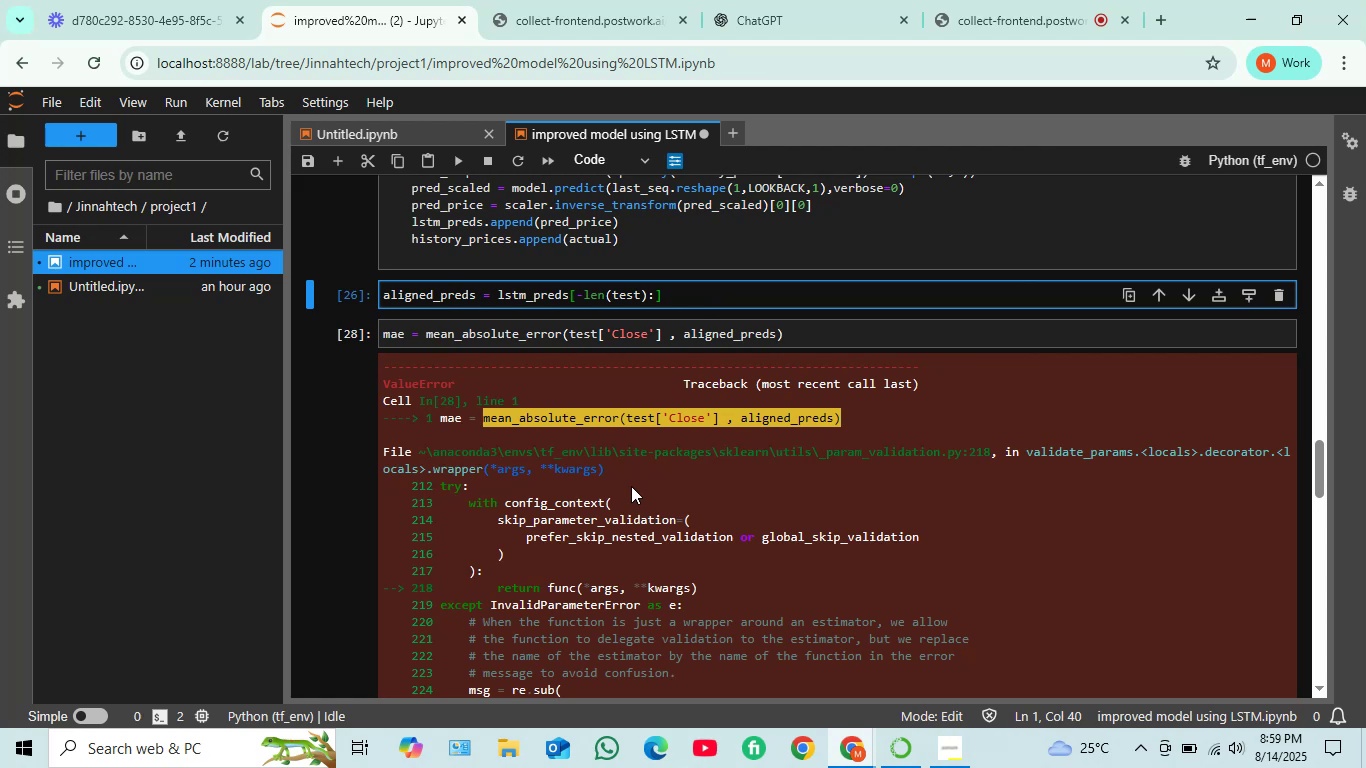 
wait(8.09)
 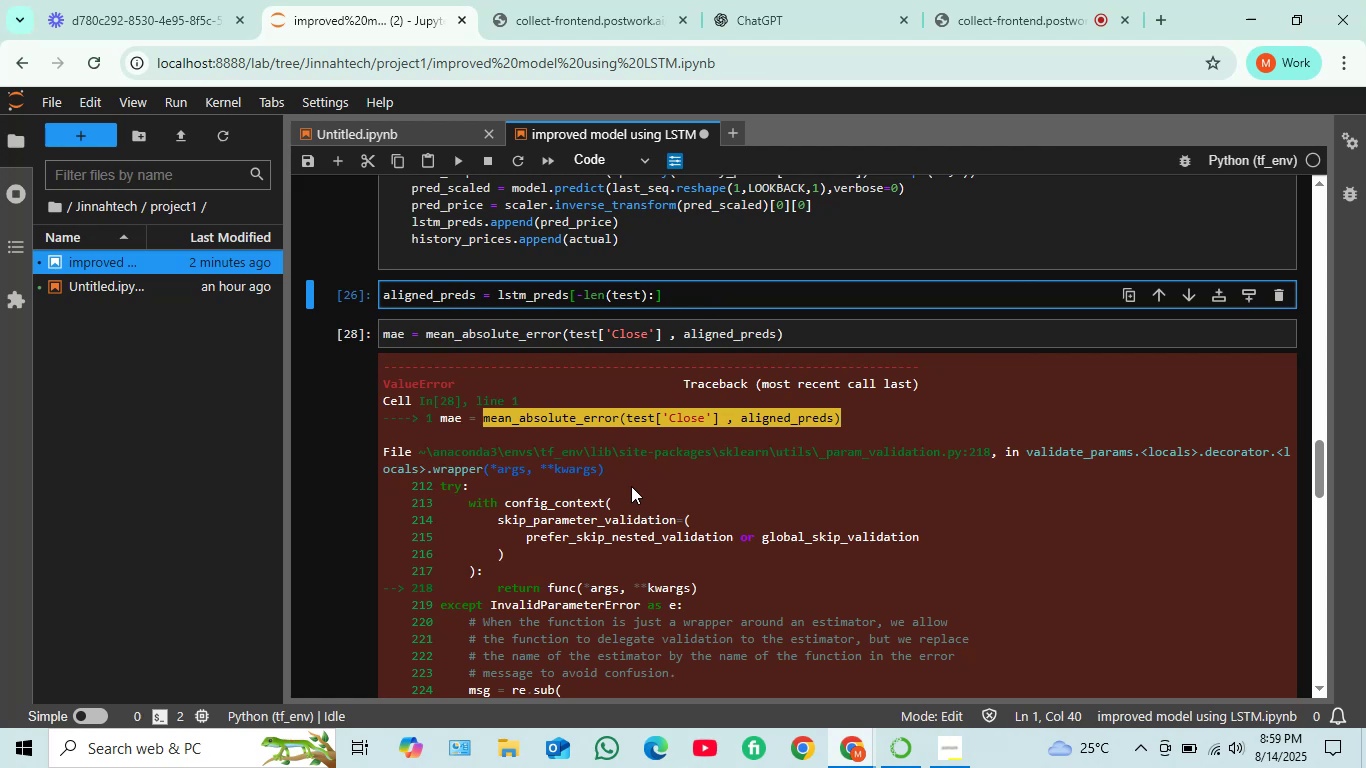 
scroll: coordinate [631, 486], scroll_direction: down, amount: 9.0
 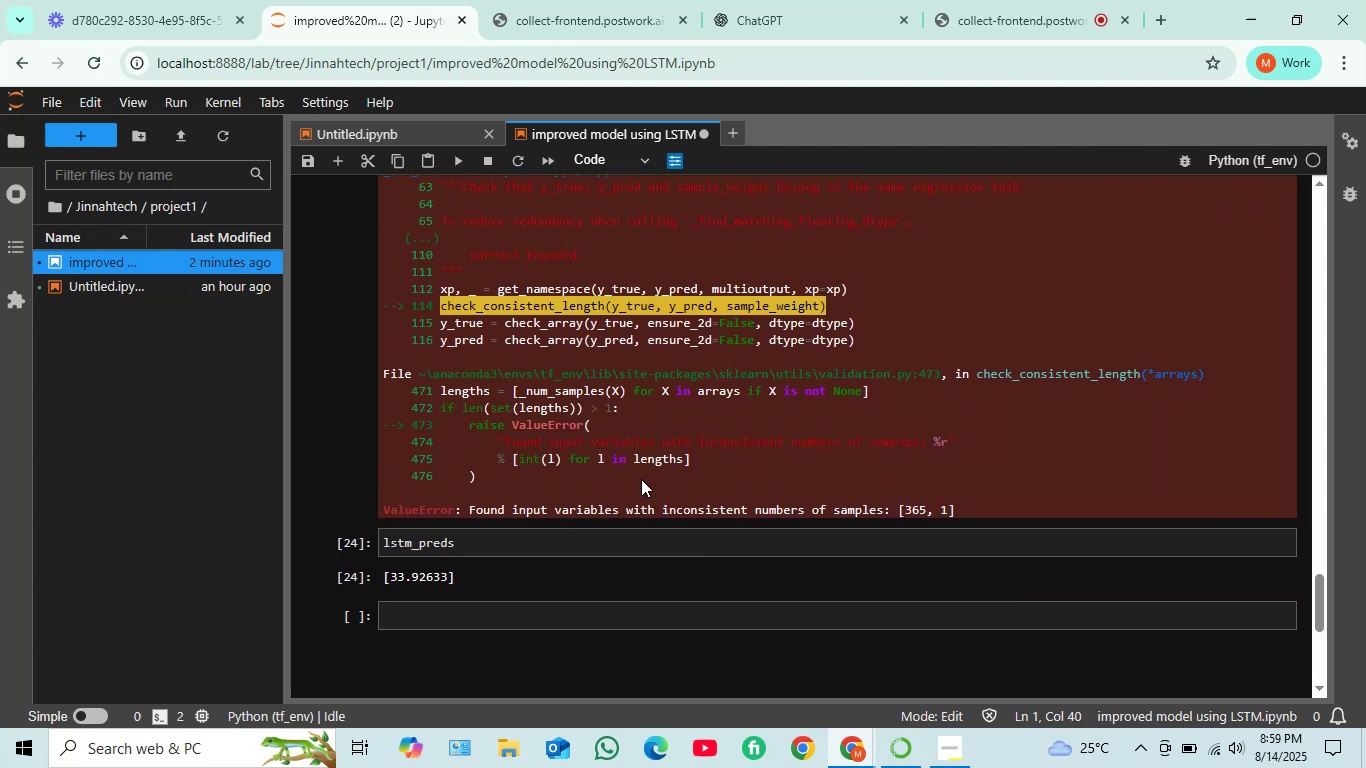 
scroll: coordinate [641, 479], scroll_direction: up, amount: 1.0
 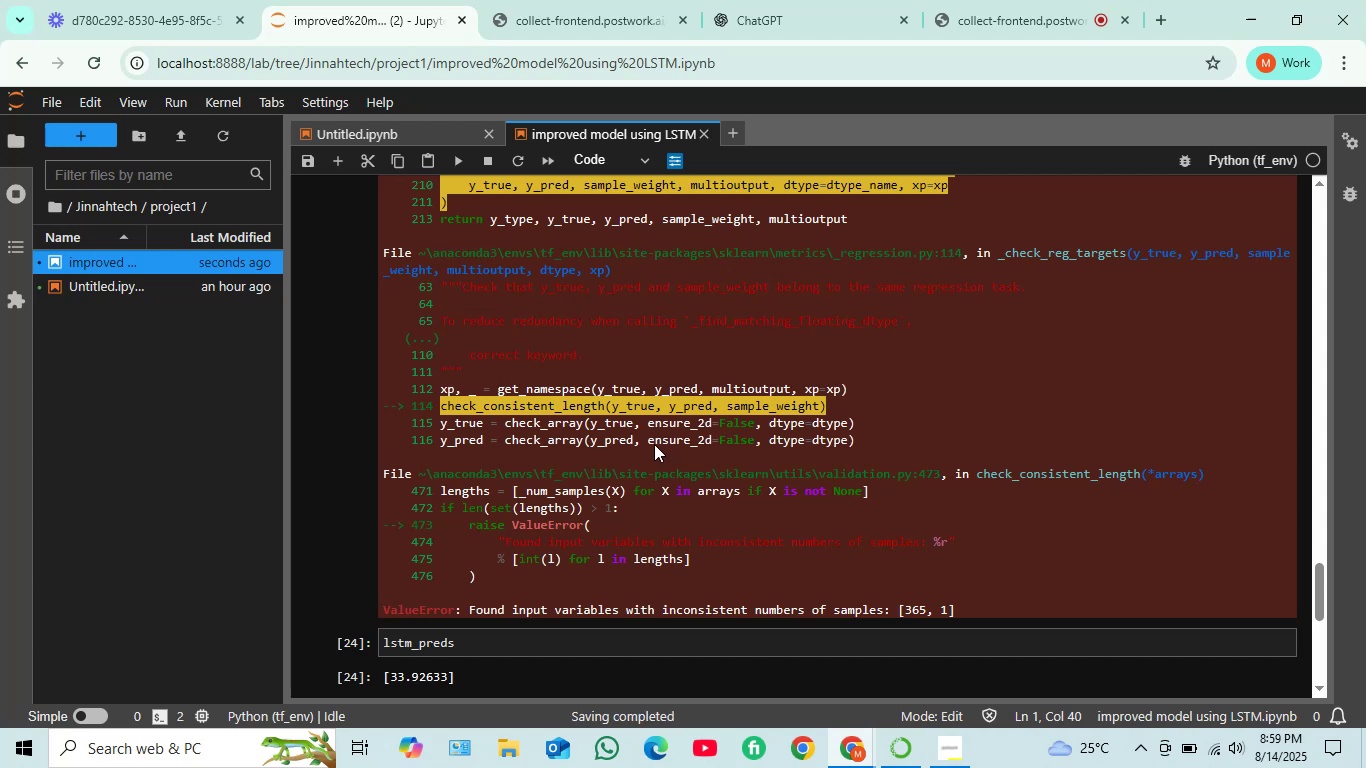 
wait(10.45)
 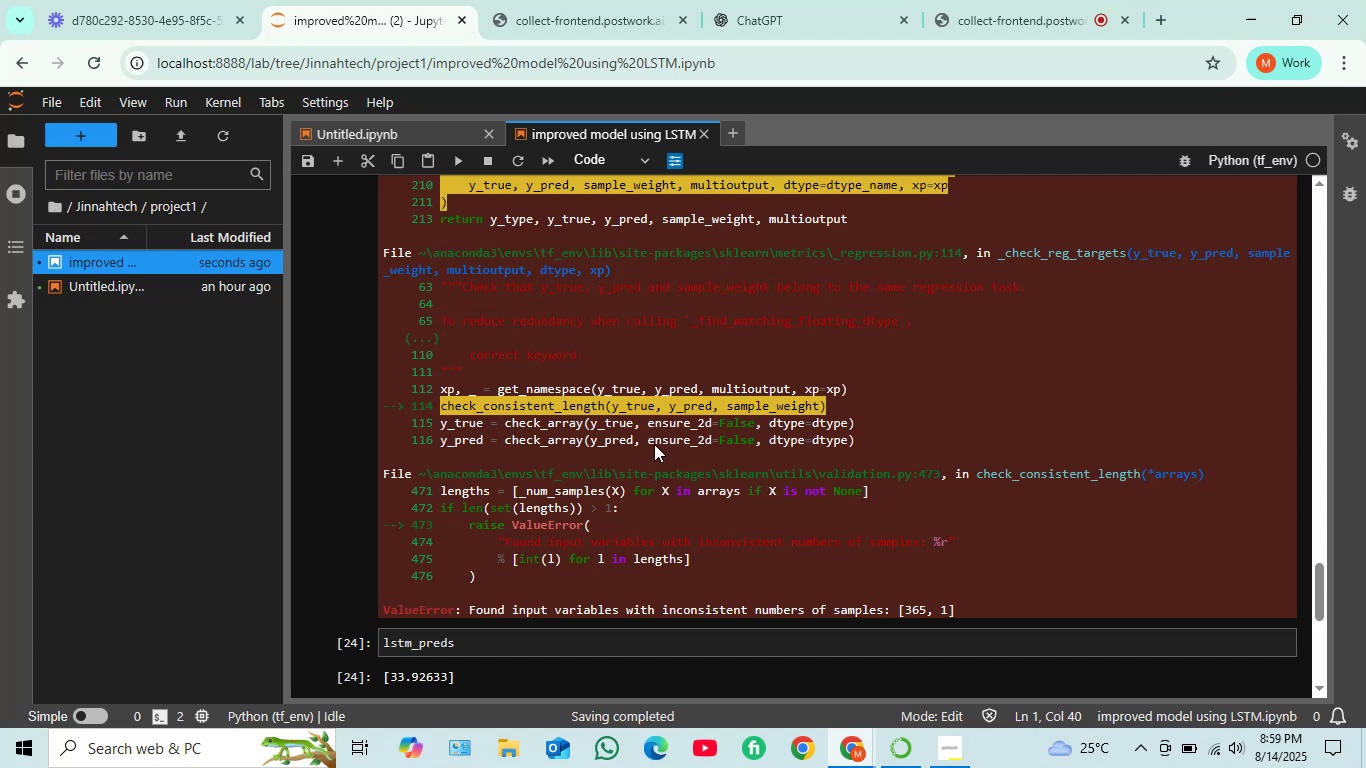 
scroll: coordinate [685, 332], scroll_direction: down, amount: 1.0
 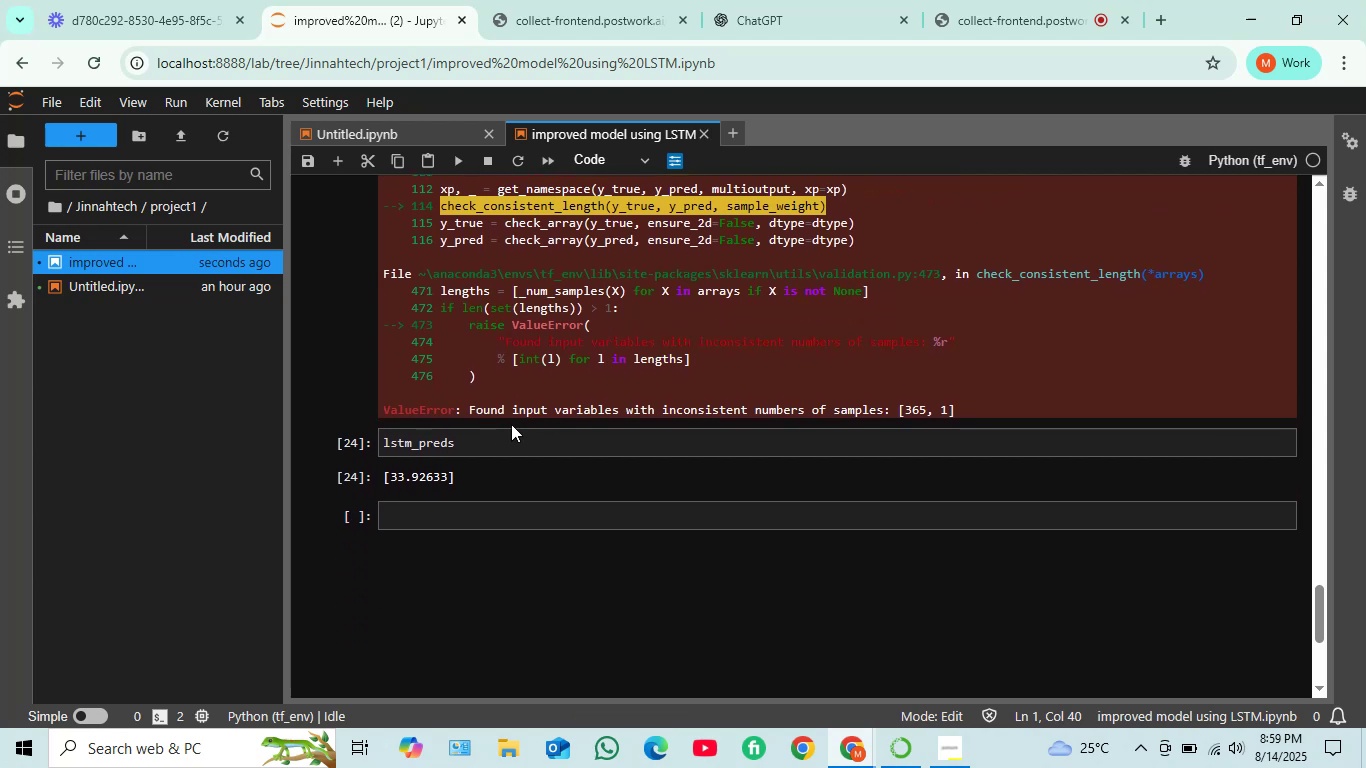 
scroll: coordinate [512, 416], scroll_direction: up, amount: 1.0
 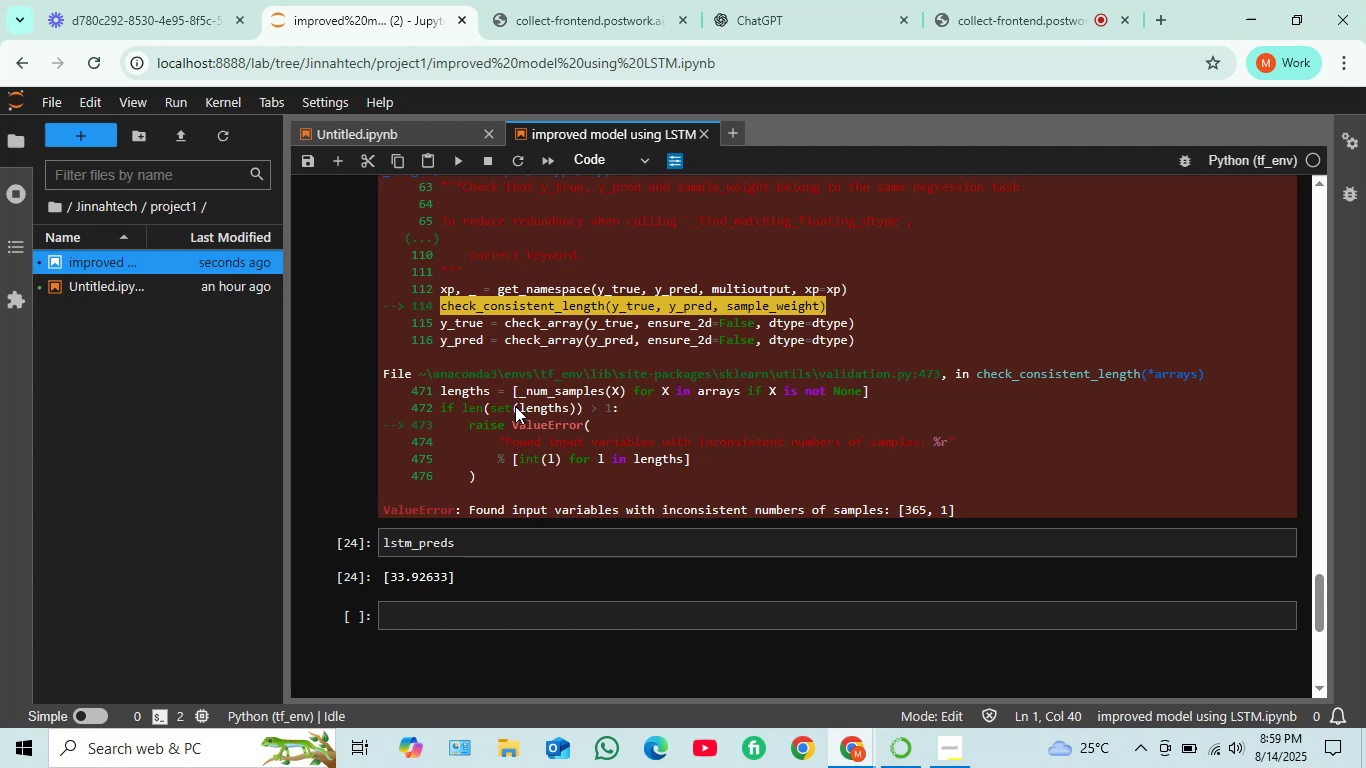 
scroll: coordinate [516, 405], scroll_direction: down, amount: 2.0
 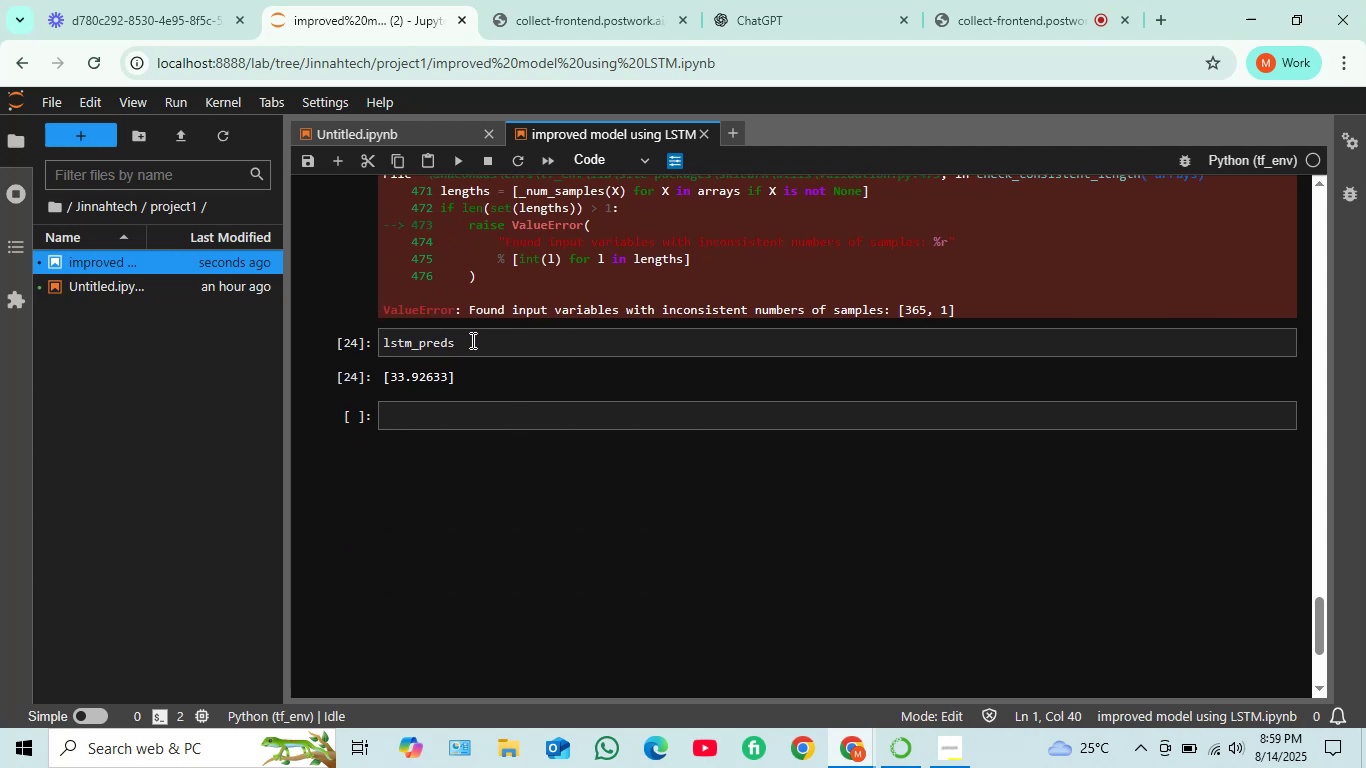 
left_click([469, 423])
 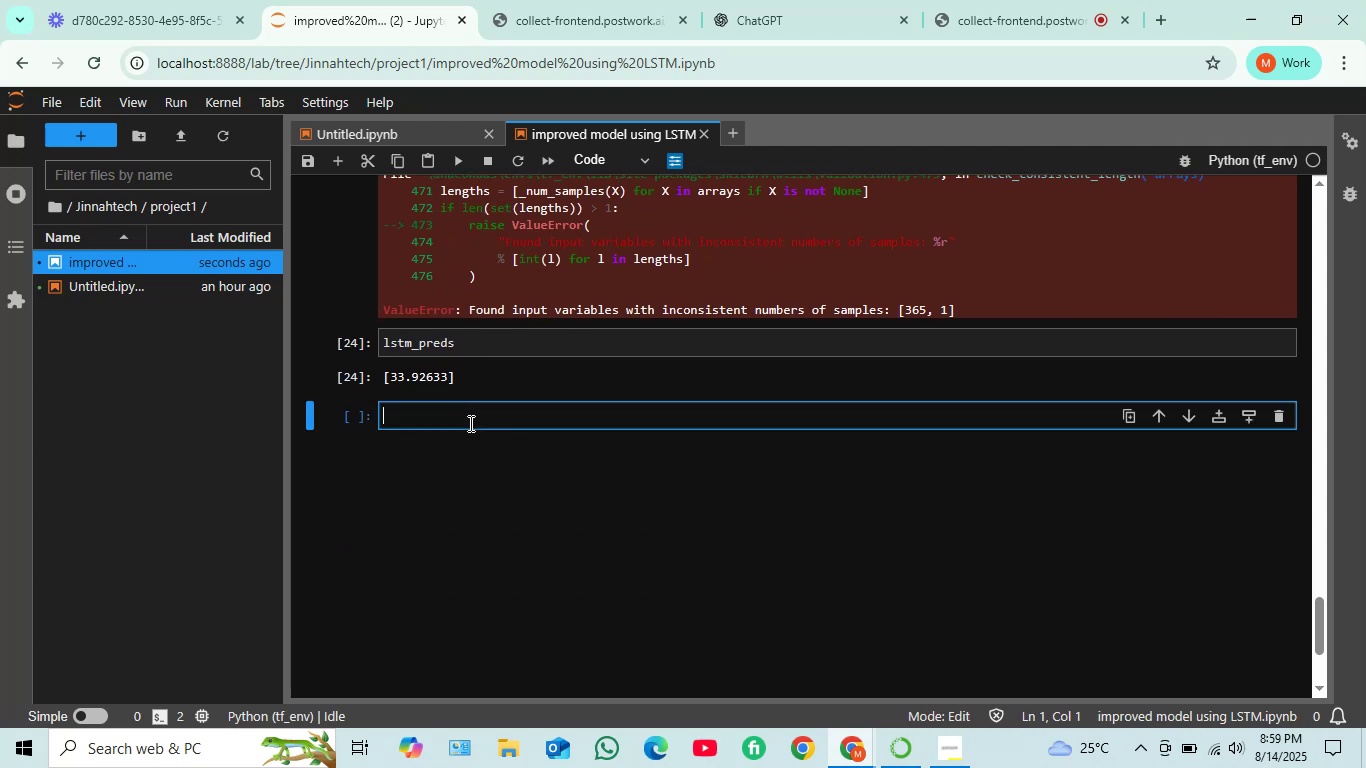 
type(ali)
key(Tab)
 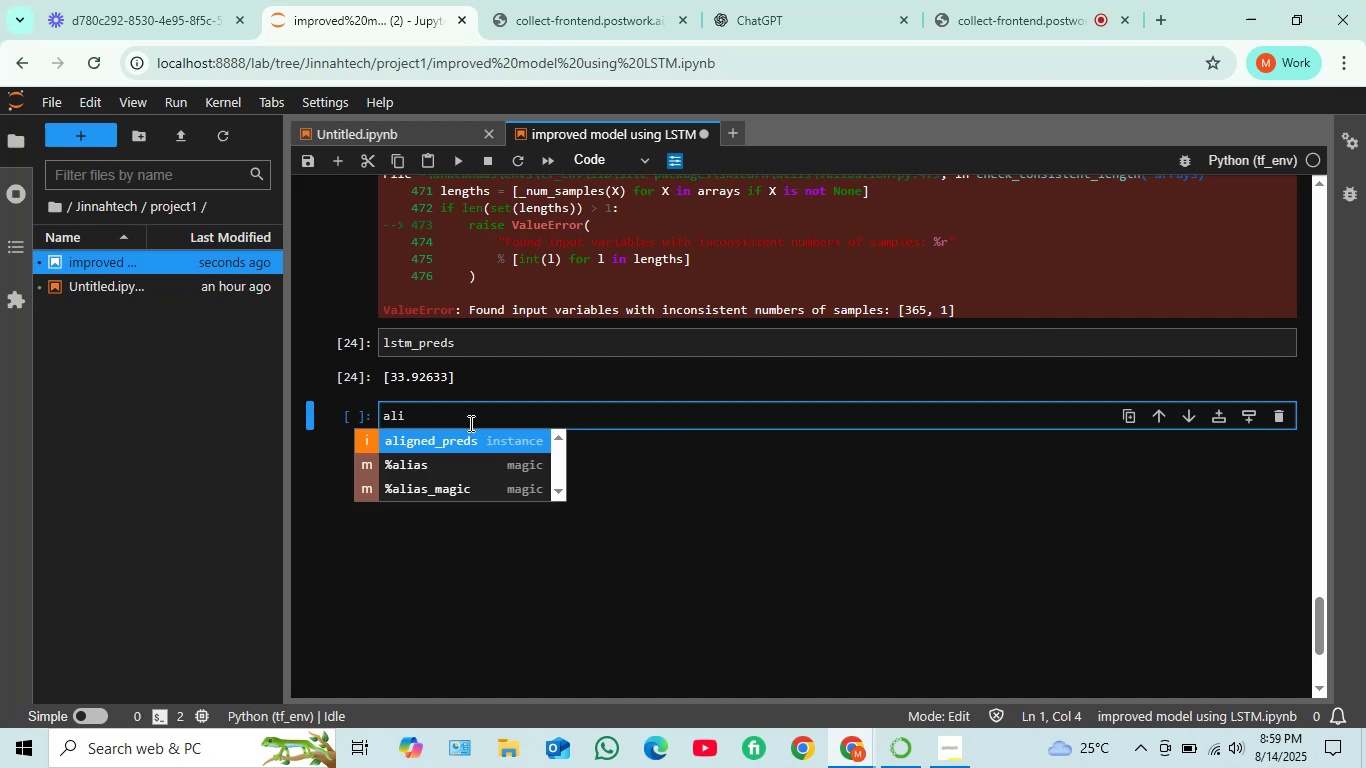 
key(Enter)
 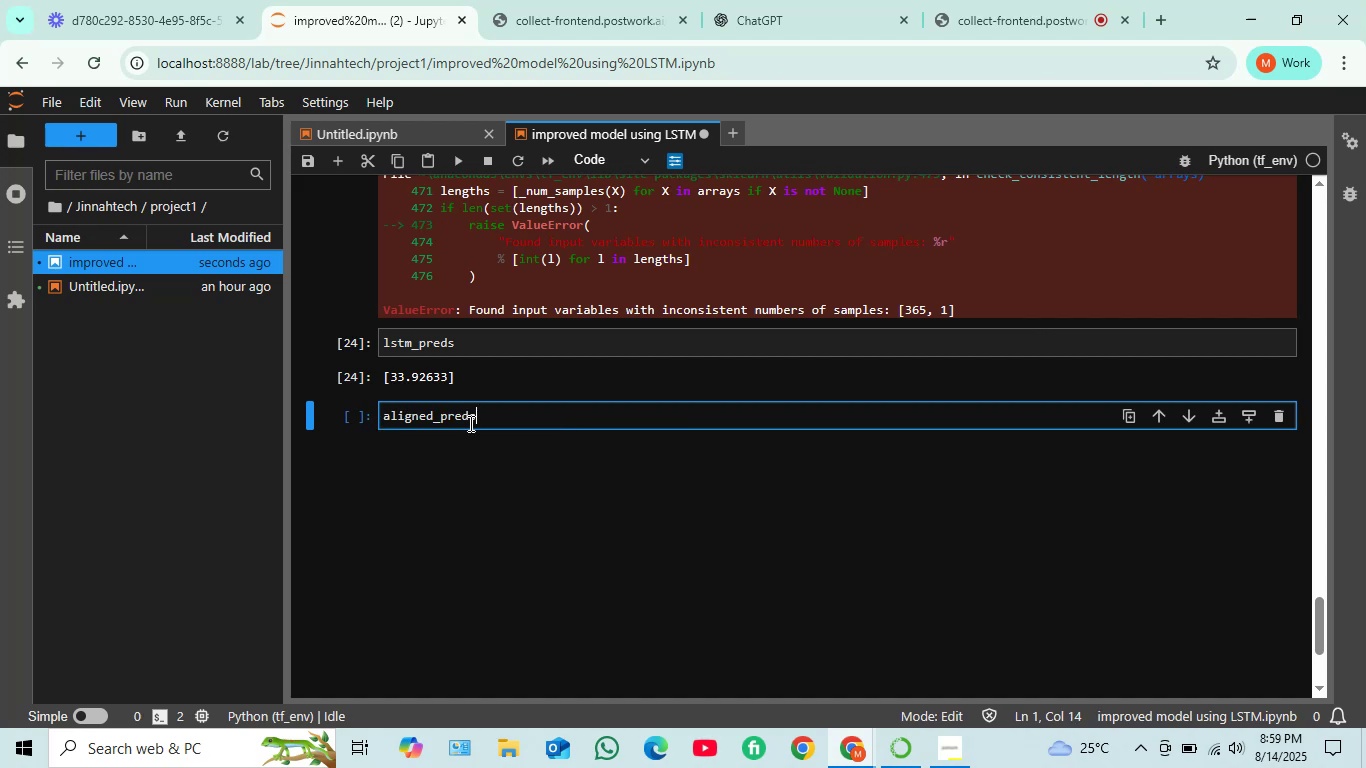 
key(Shift+Enter)
 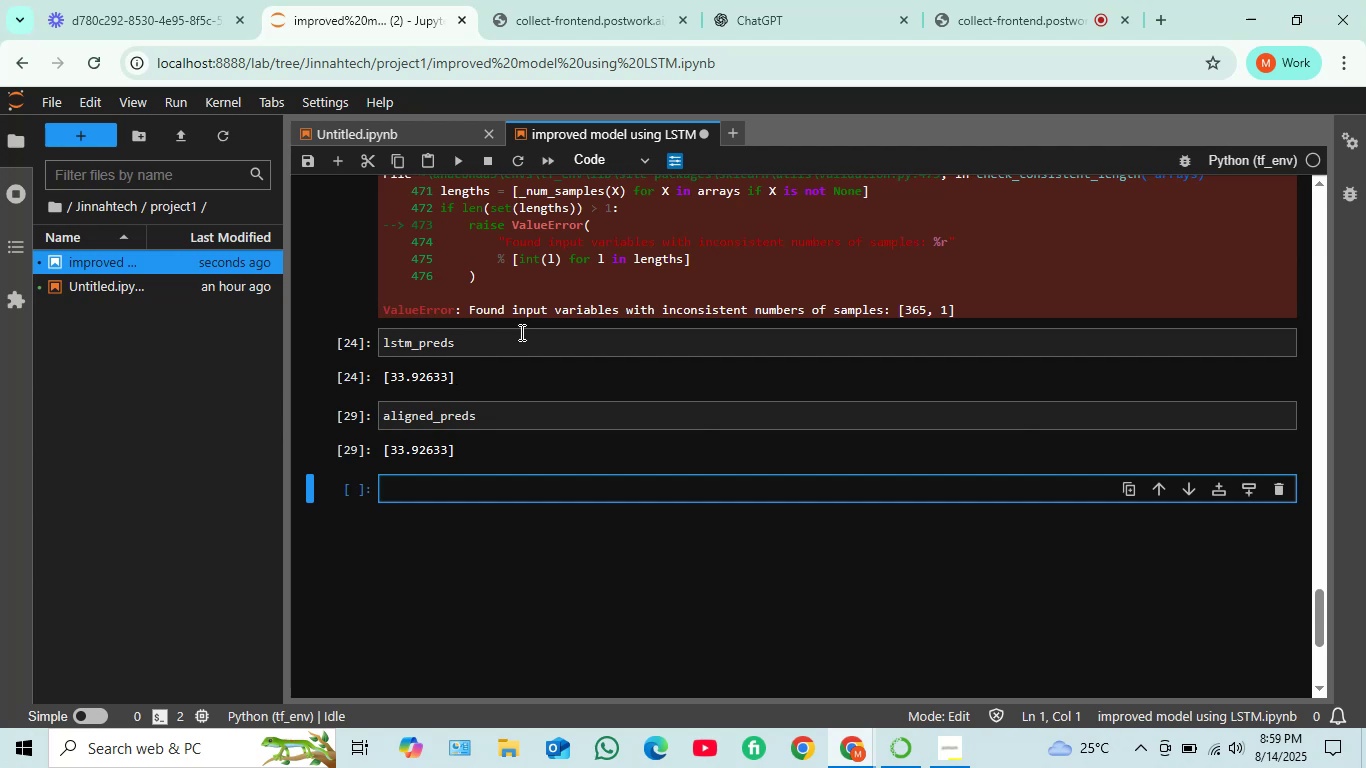 
wait(7.06)
 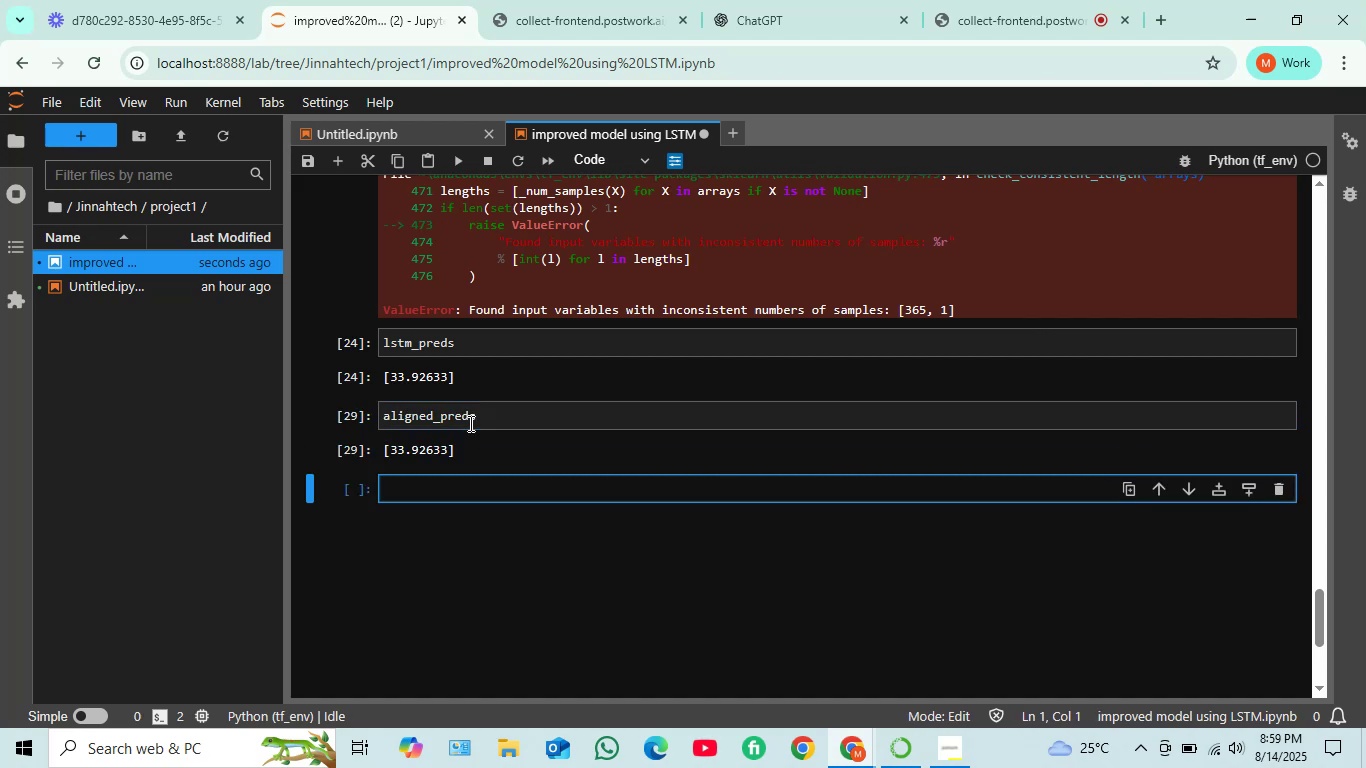 
scroll: coordinate [524, 323], scroll_direction: up, amount: 2.0
 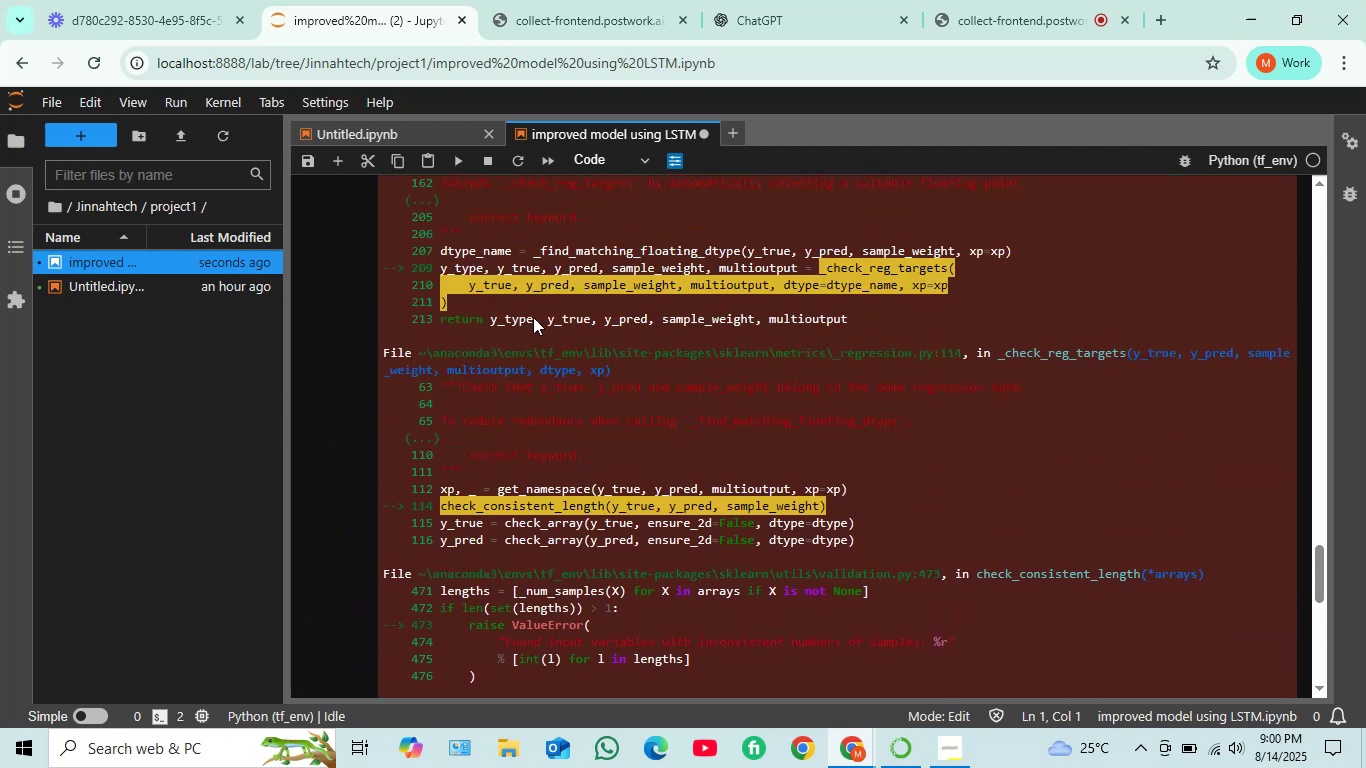 
wait(6.98)
 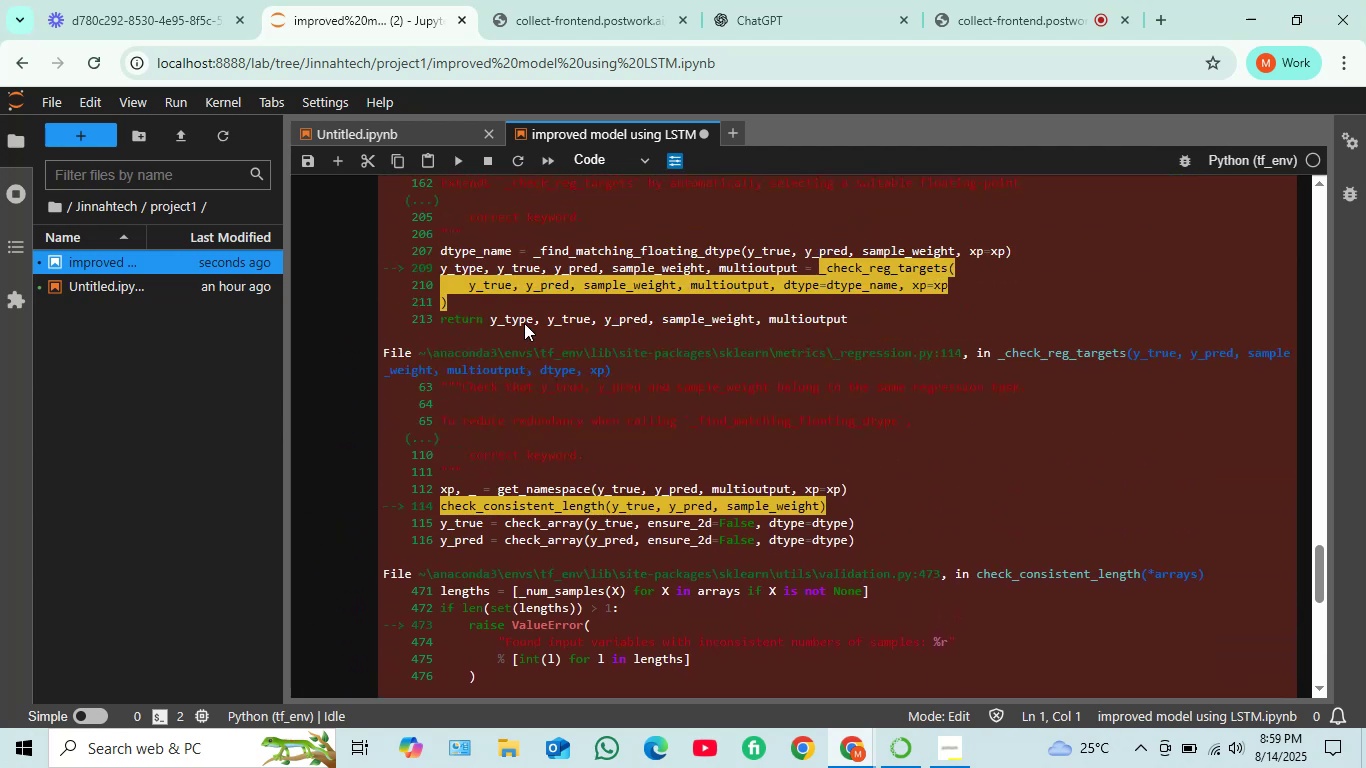 
scroll: coordinate [534, 317], scroll_direction: down, amount: 5.0
 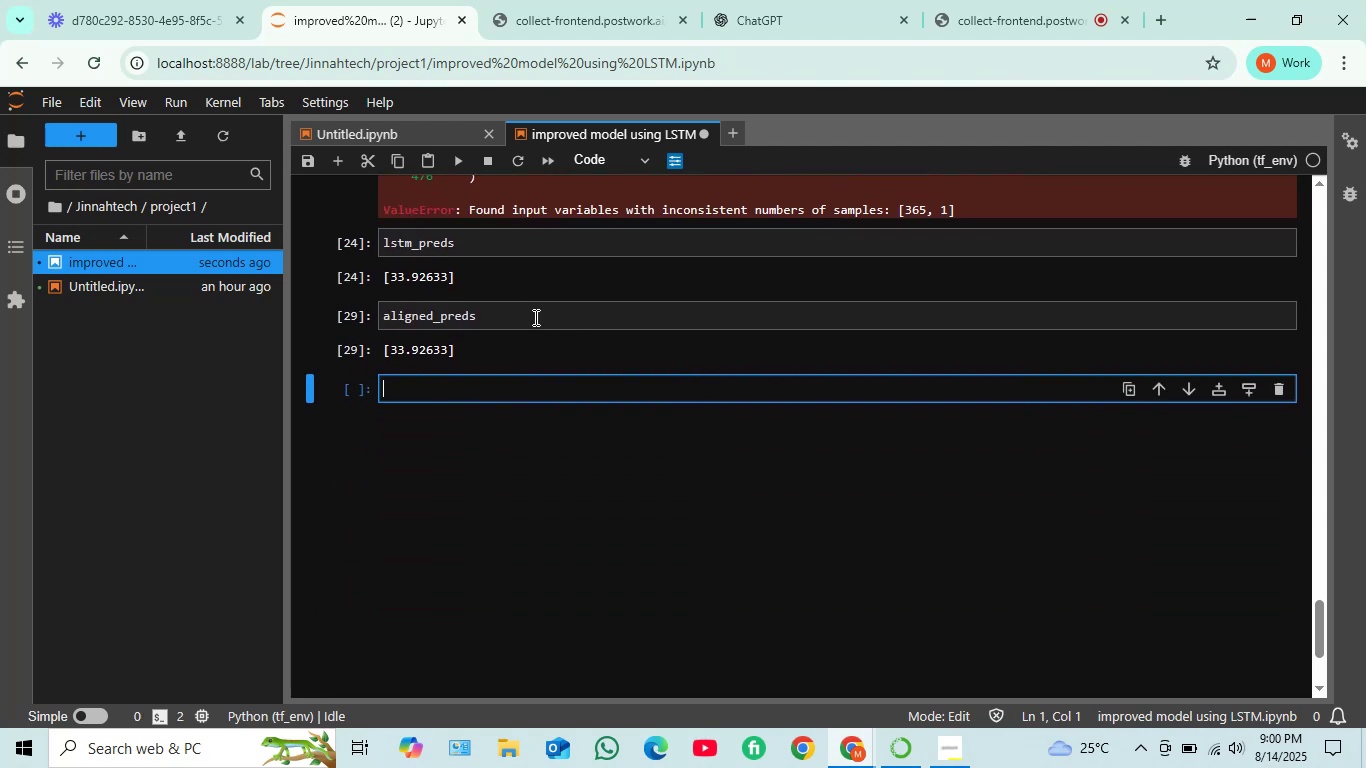 
scroll: coordinate [650, 302], scroll_direction: up, amount: 8.0
 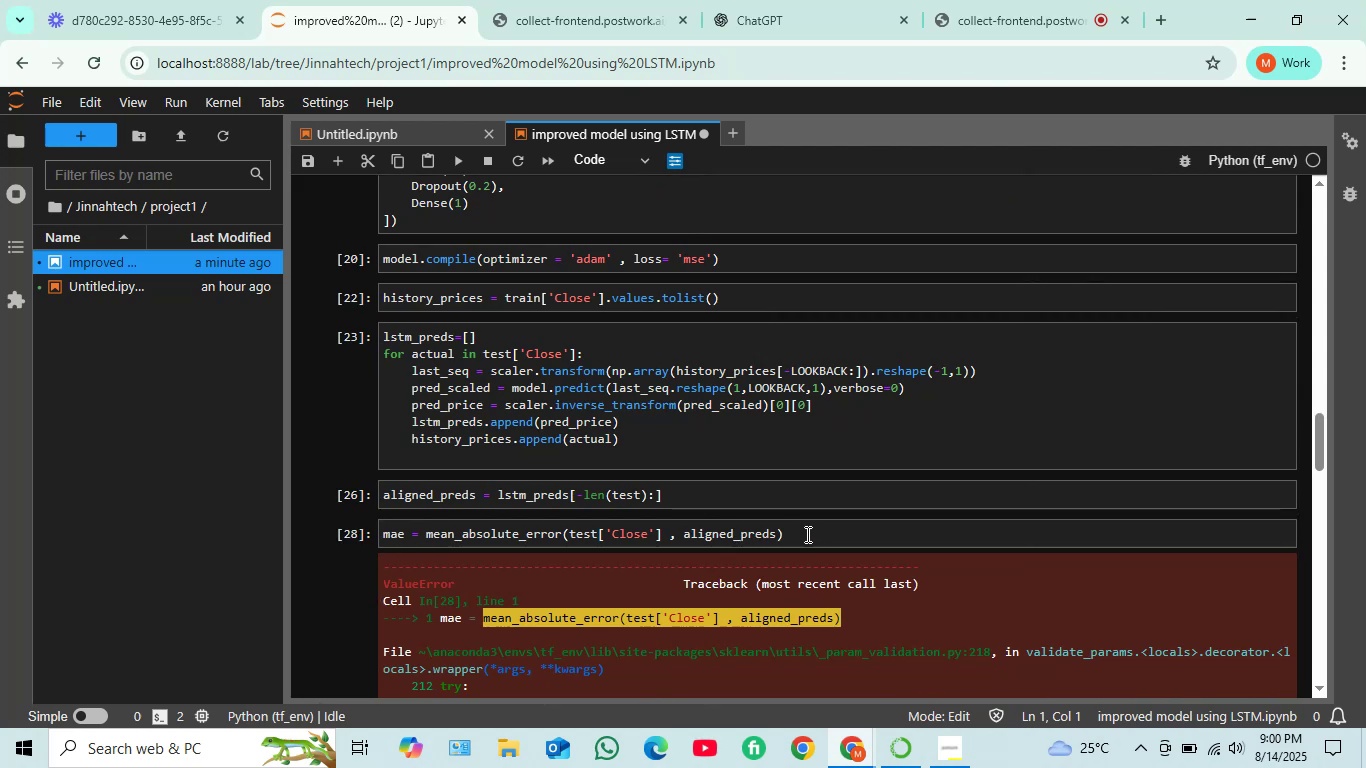 
left_click_drag(start_coordinate=[796, 535], to_coordinate=[664, 539])
 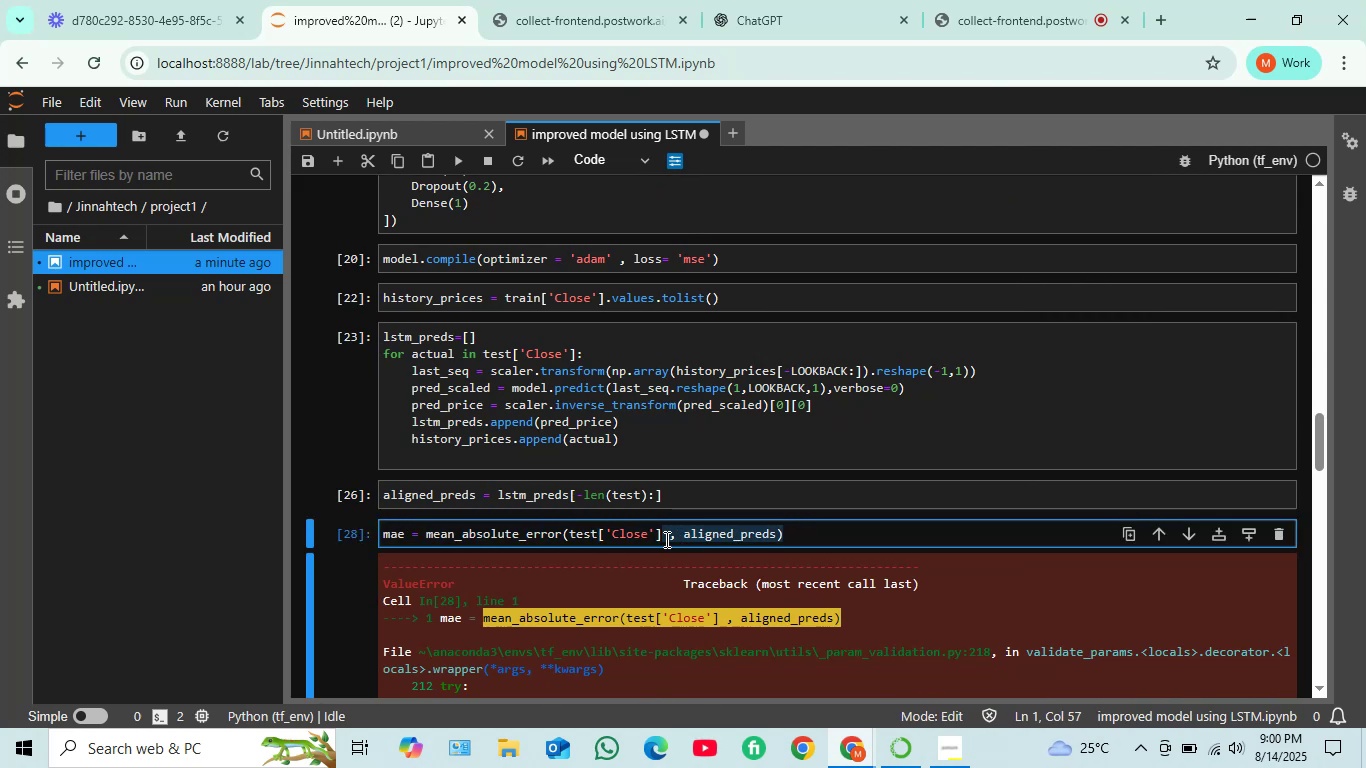 
key(Backspace)
 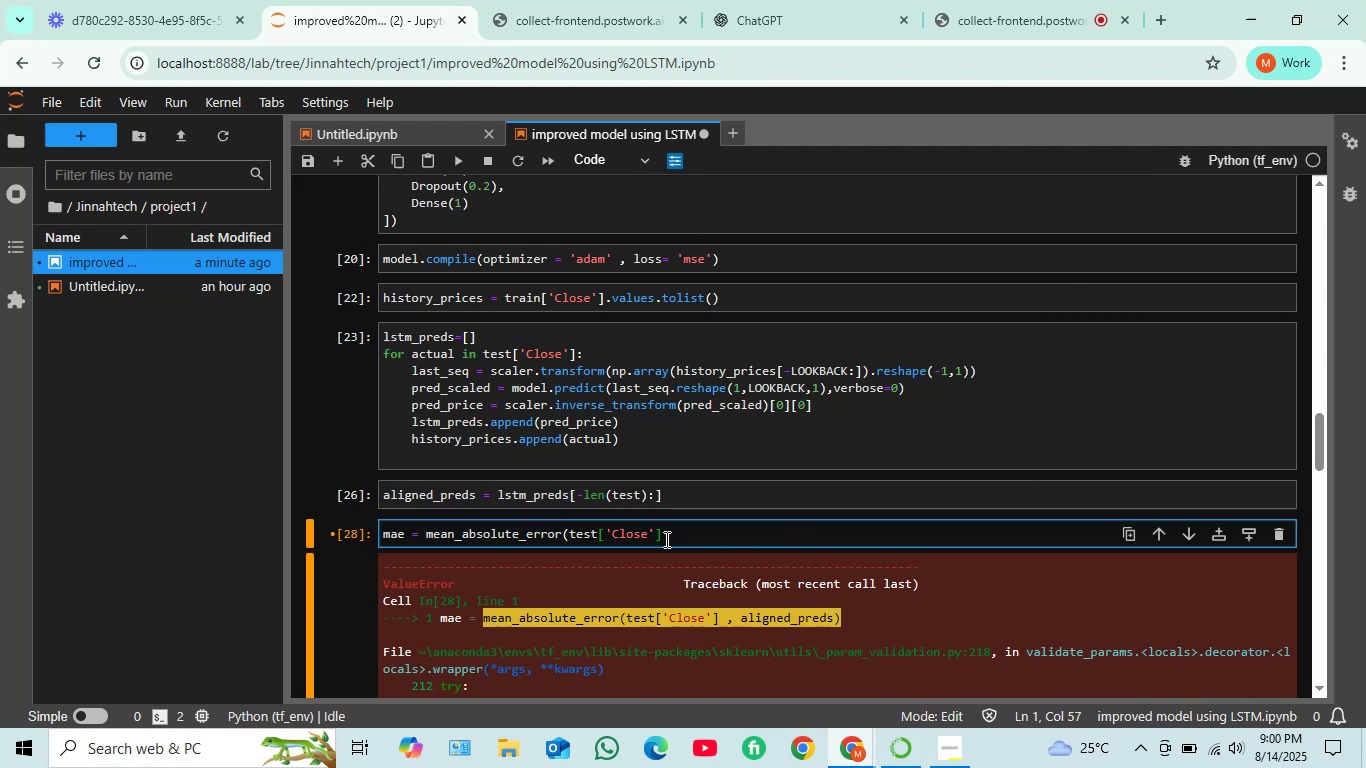 
key(Backspace)
 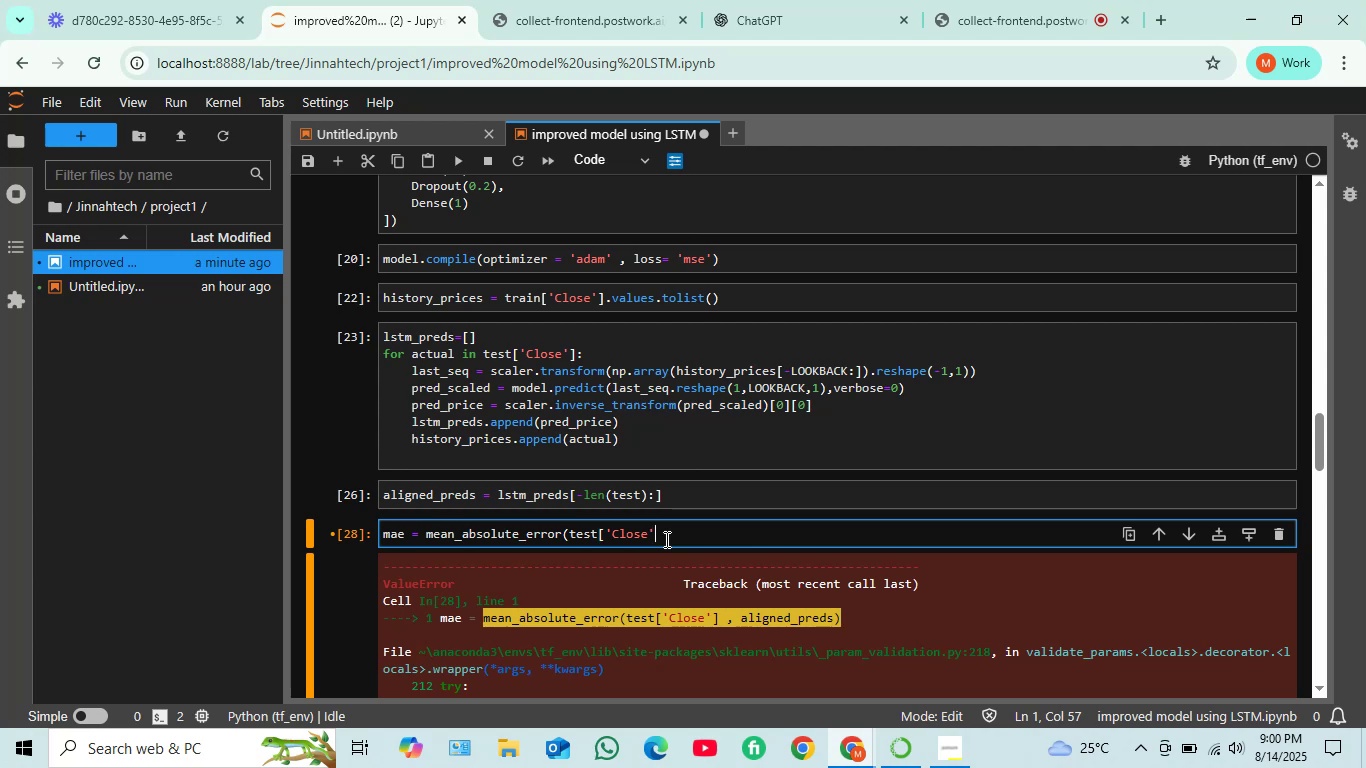 
hold_key(key=Backspace, duration=0.5)
 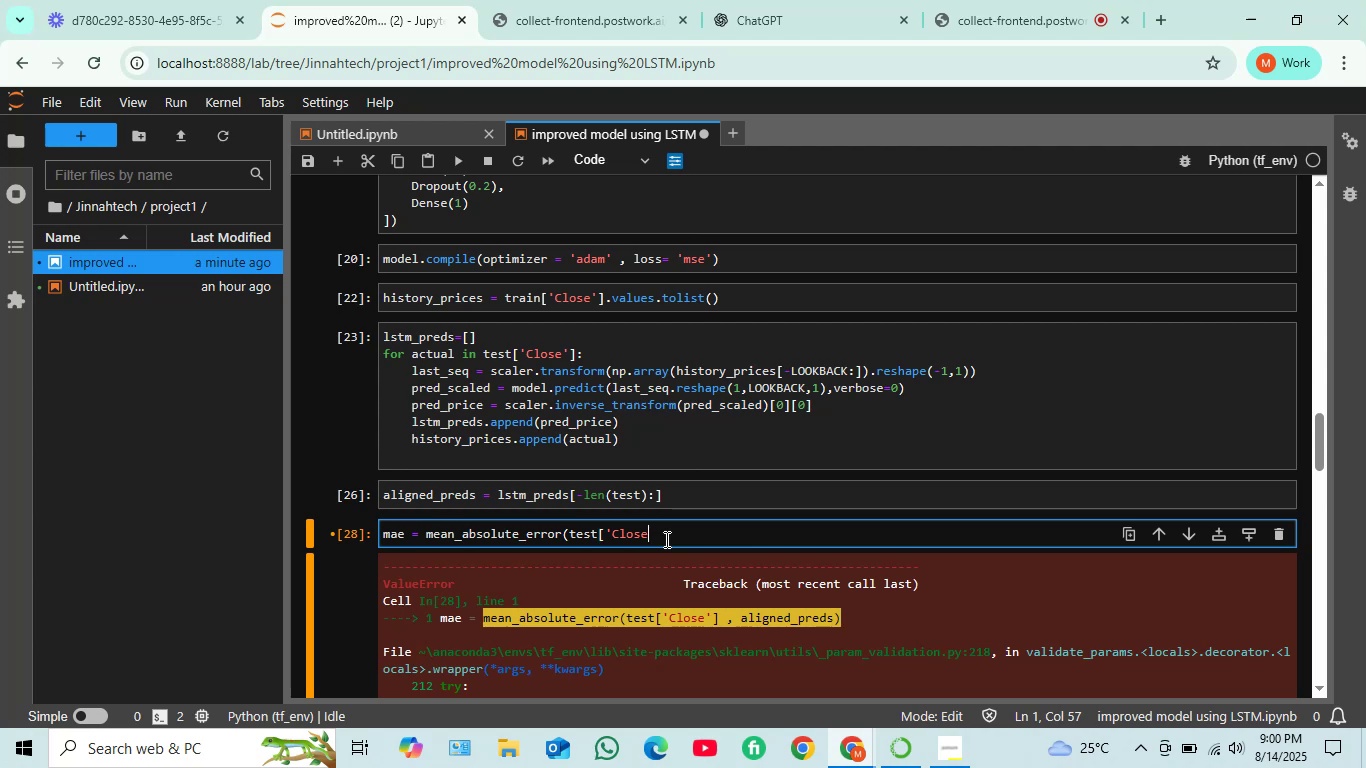 
hold_key(key=Backspace, duration=1.39)
 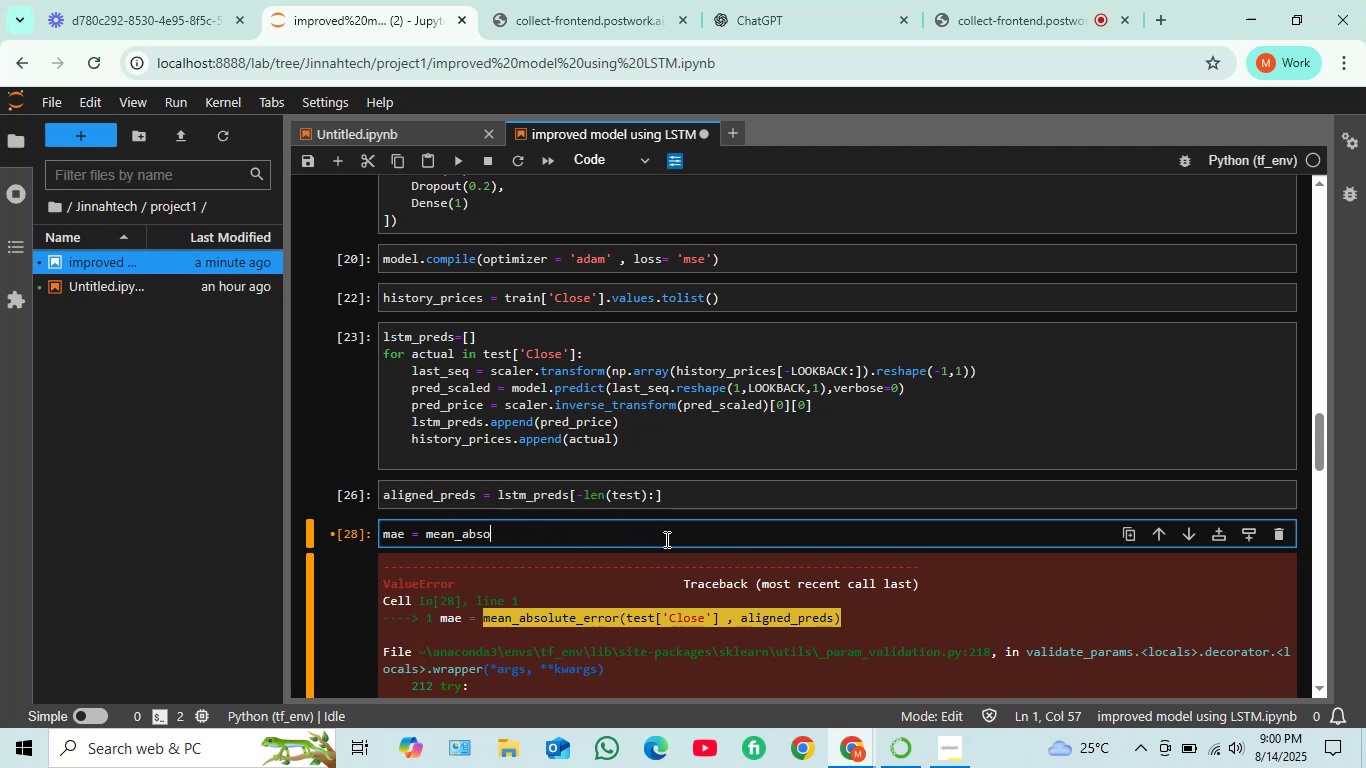 
hold_key(key=Backspace, duration=1.52)
 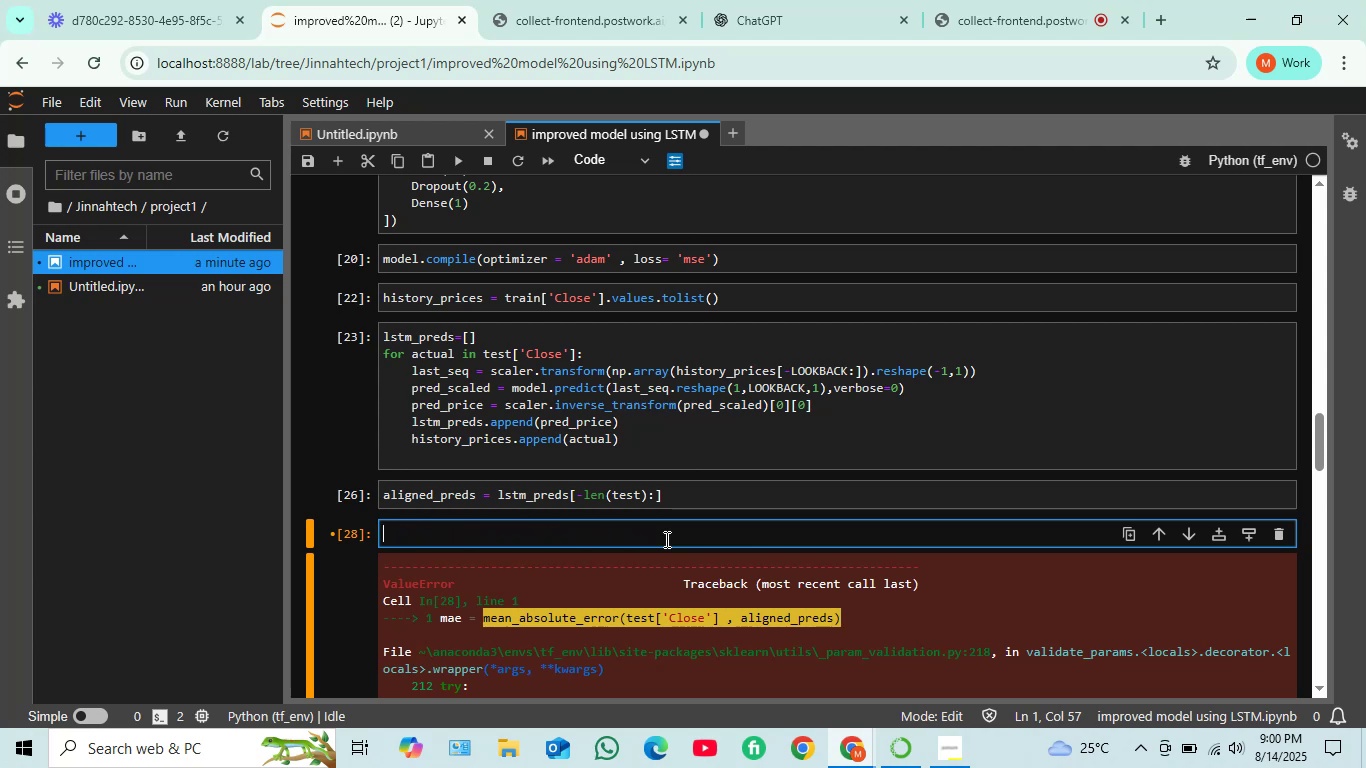 
hold_key(key=Backspace, duration=0.48)
 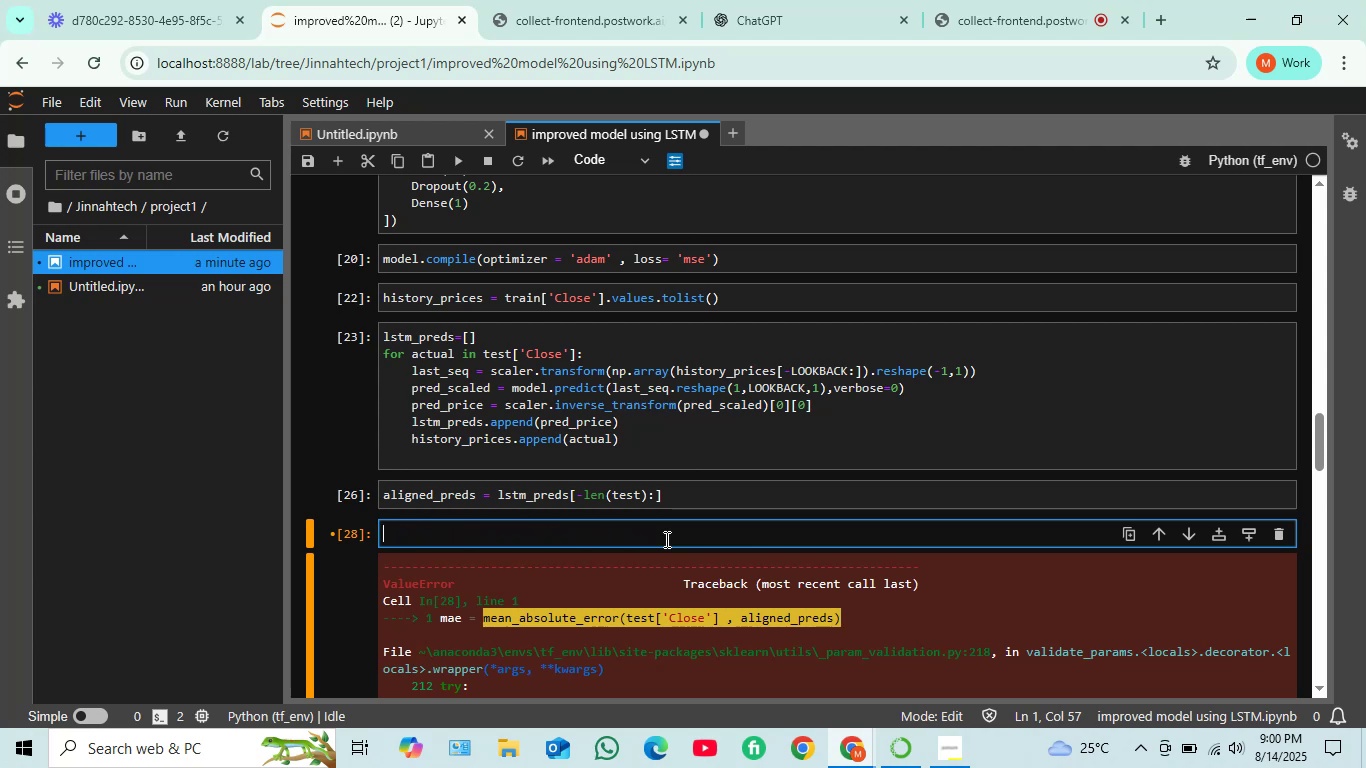 
key(Backspace)
 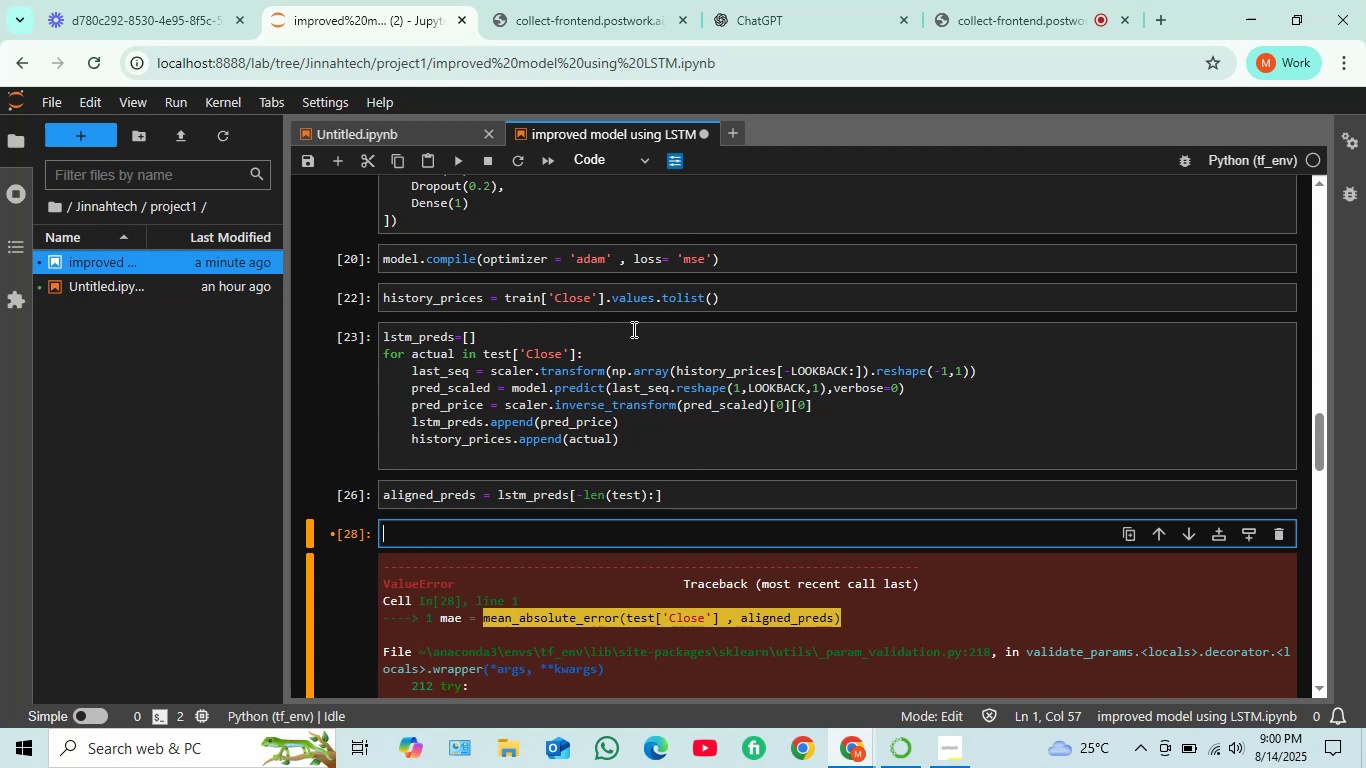 
wait(23.3)
 